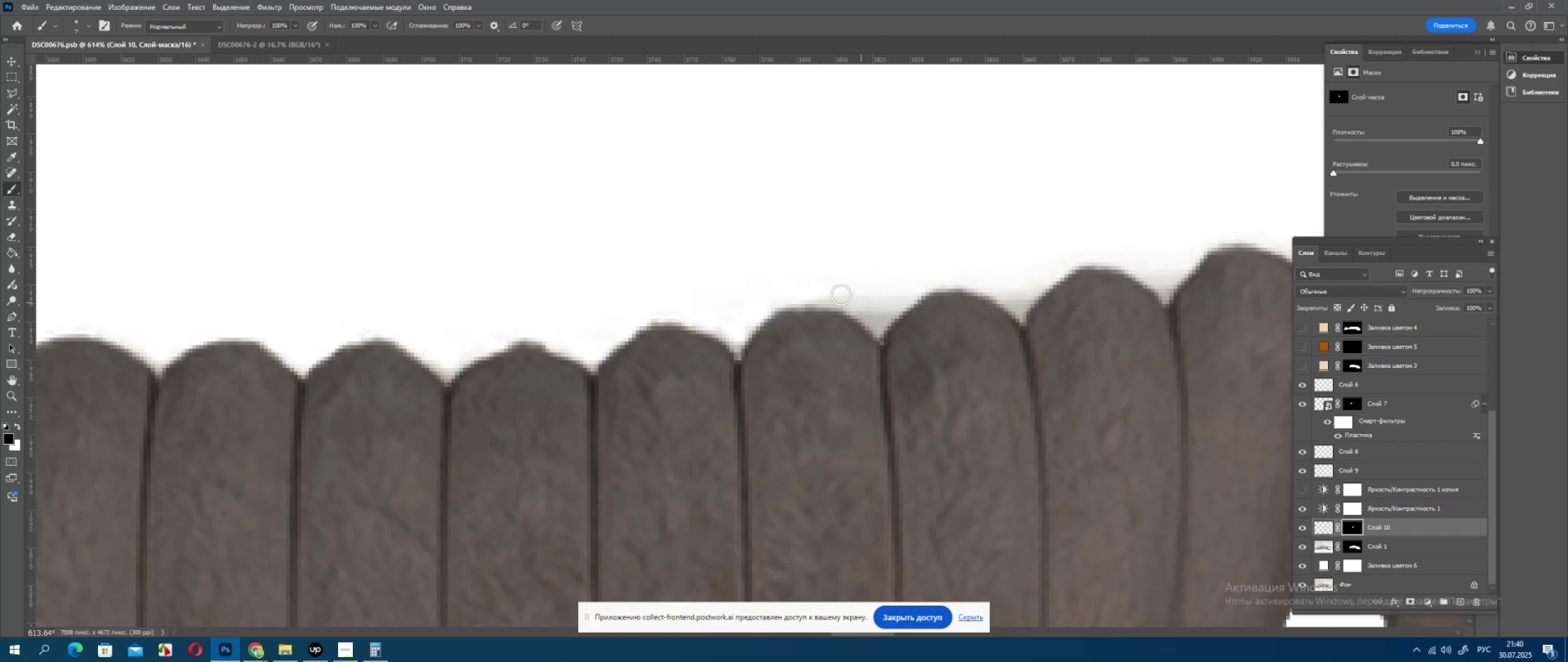 
left_click_drag(start_coordinate=[841, 295], to_coordinate=[872, 303])
 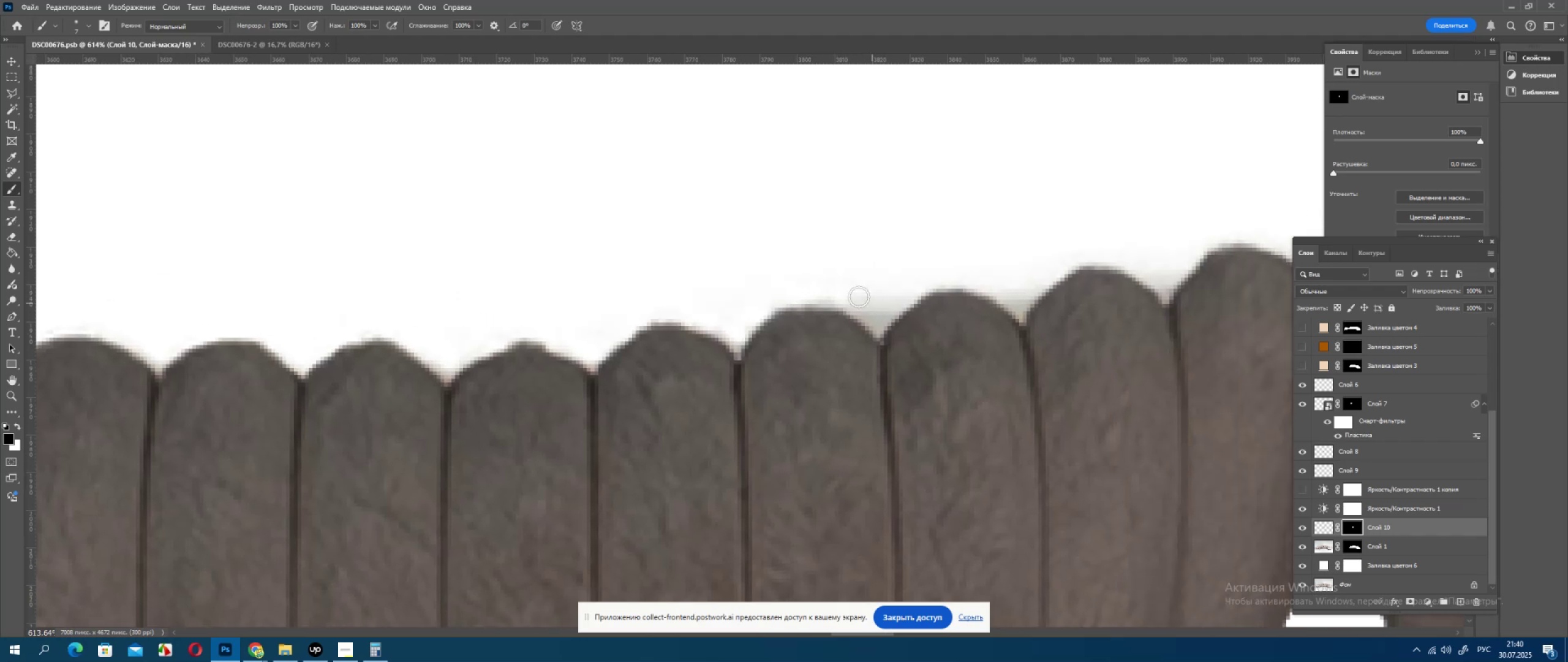 
left_click_drag(start_coordinate=[859, 297], to_coordinate=[872, 304])
 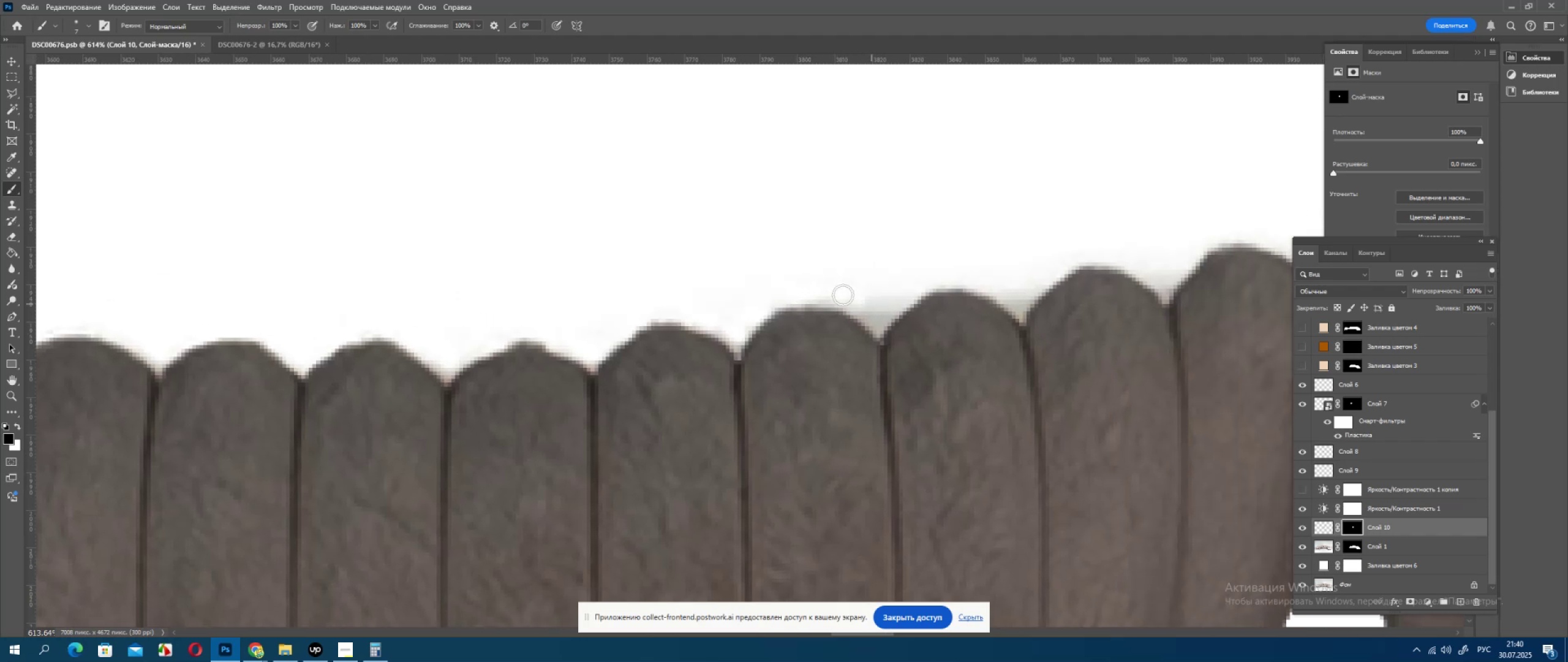 
left_click_drag(start_coordinate=[843, 295], to_coordinate=[876, 310])
 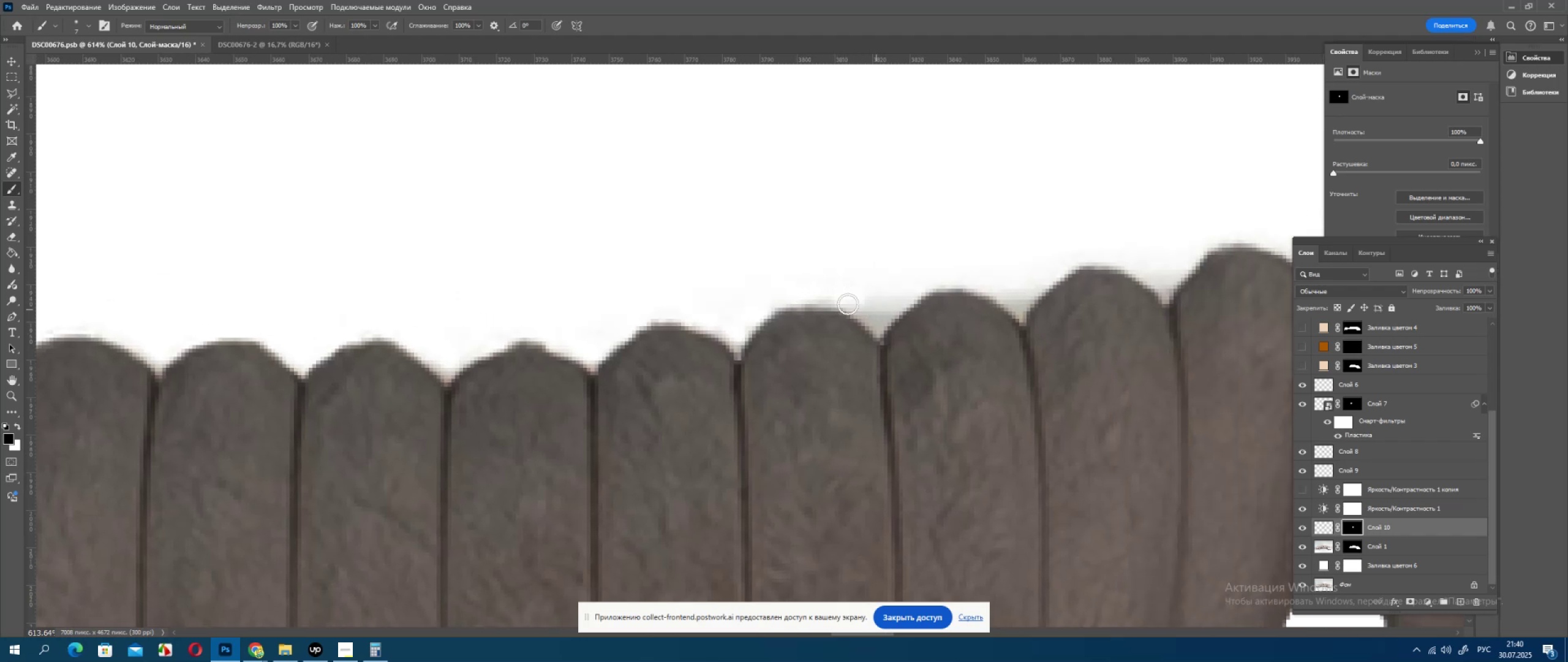 
left_click_drag(start_coordinate=[844, 304], to_coordinate=[839, 300])
 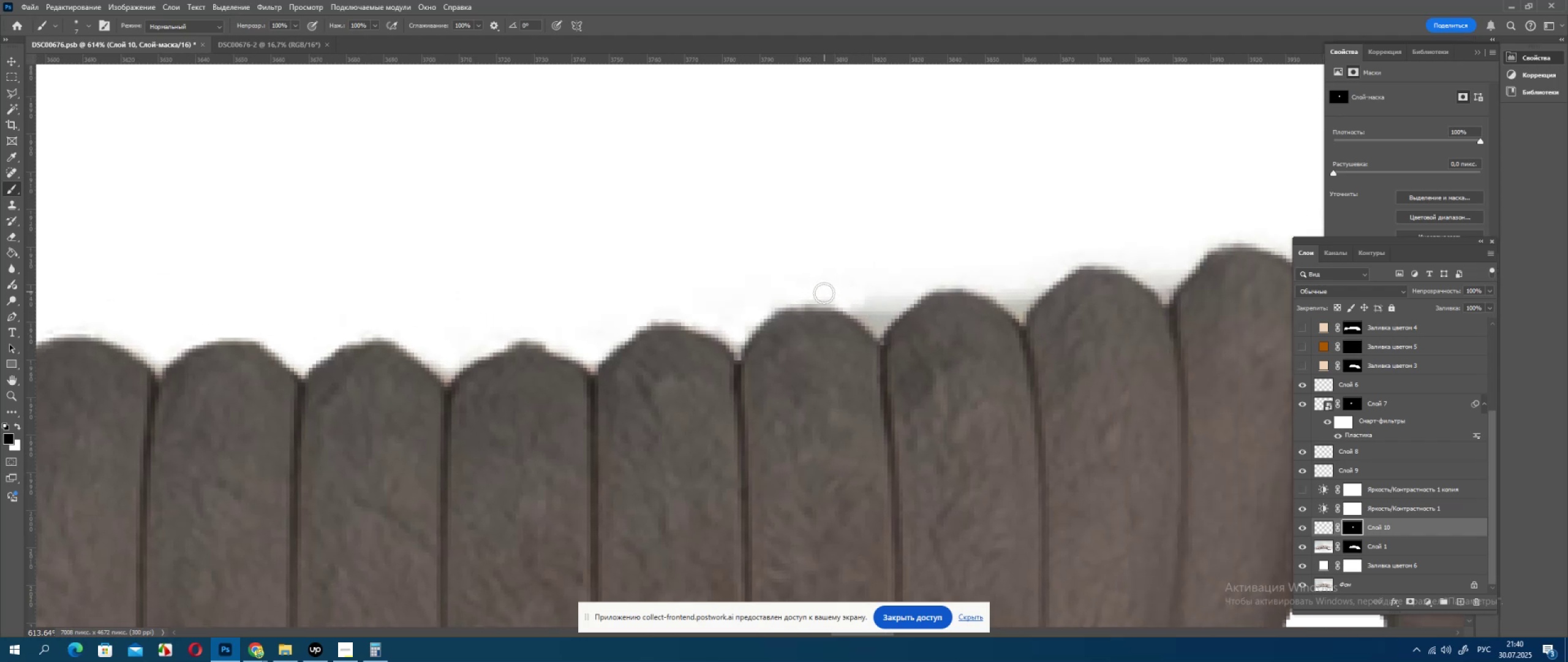 
left_click_drag(start_coordinate=[824, 293], to_coordinate=[850, 292])
 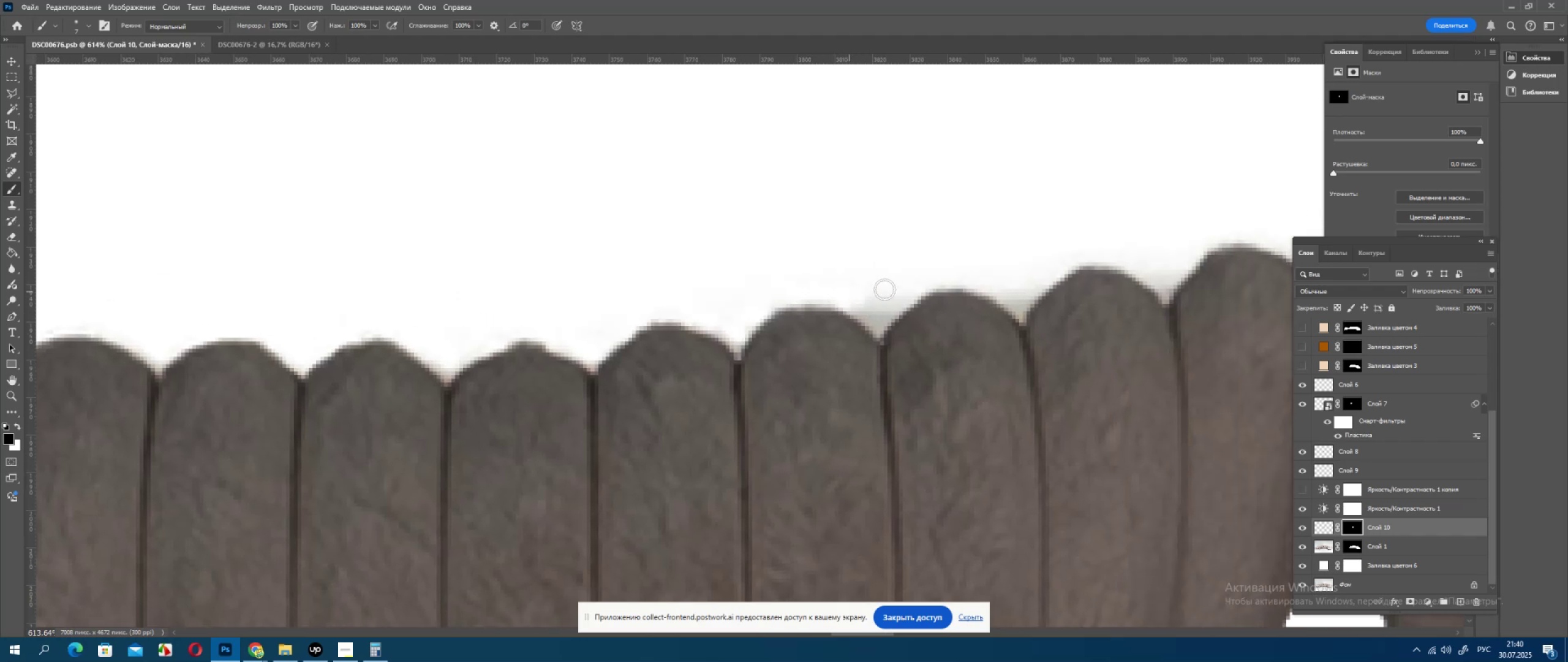 
left_click_drag(start_coordinate=[884, 289], to_coordinate=[873, 299])
 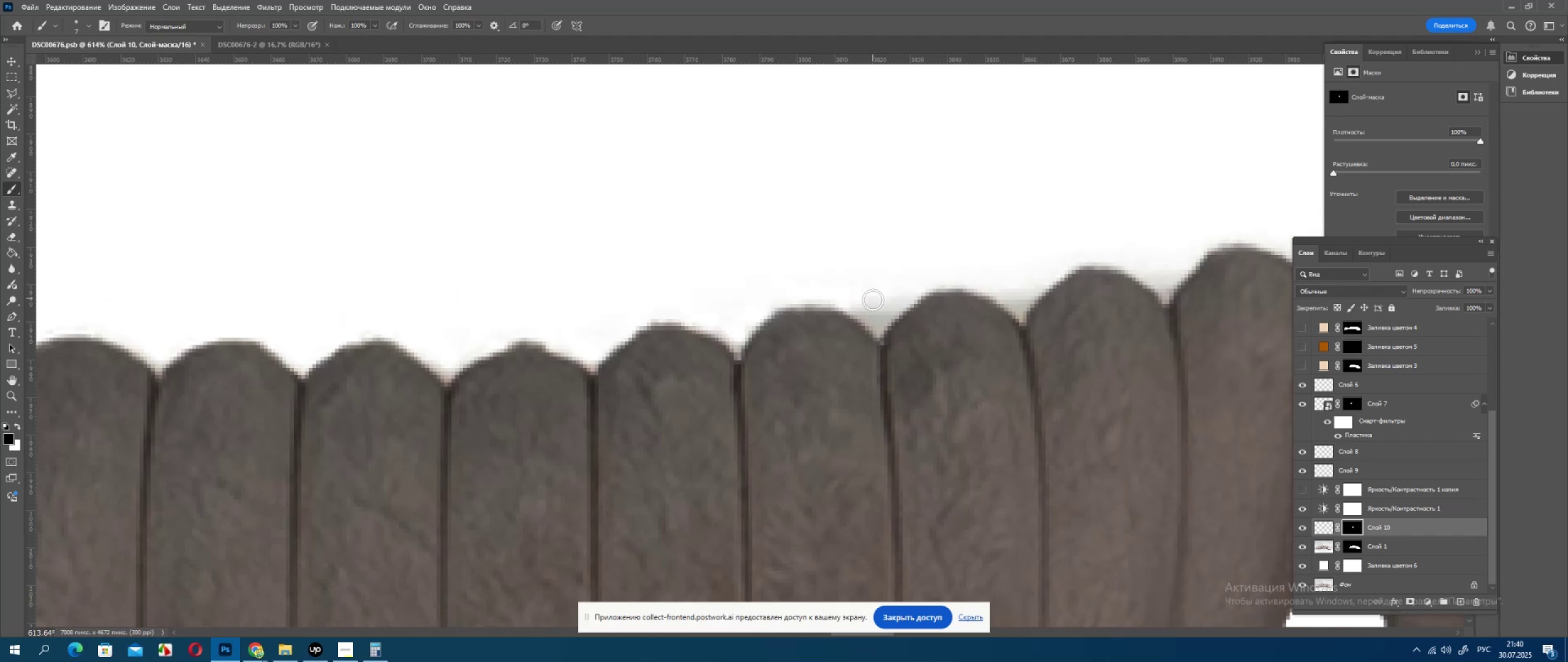 
left_click_drag(start_coordinate=[873, 302], to_coordinate=[878, 308])
 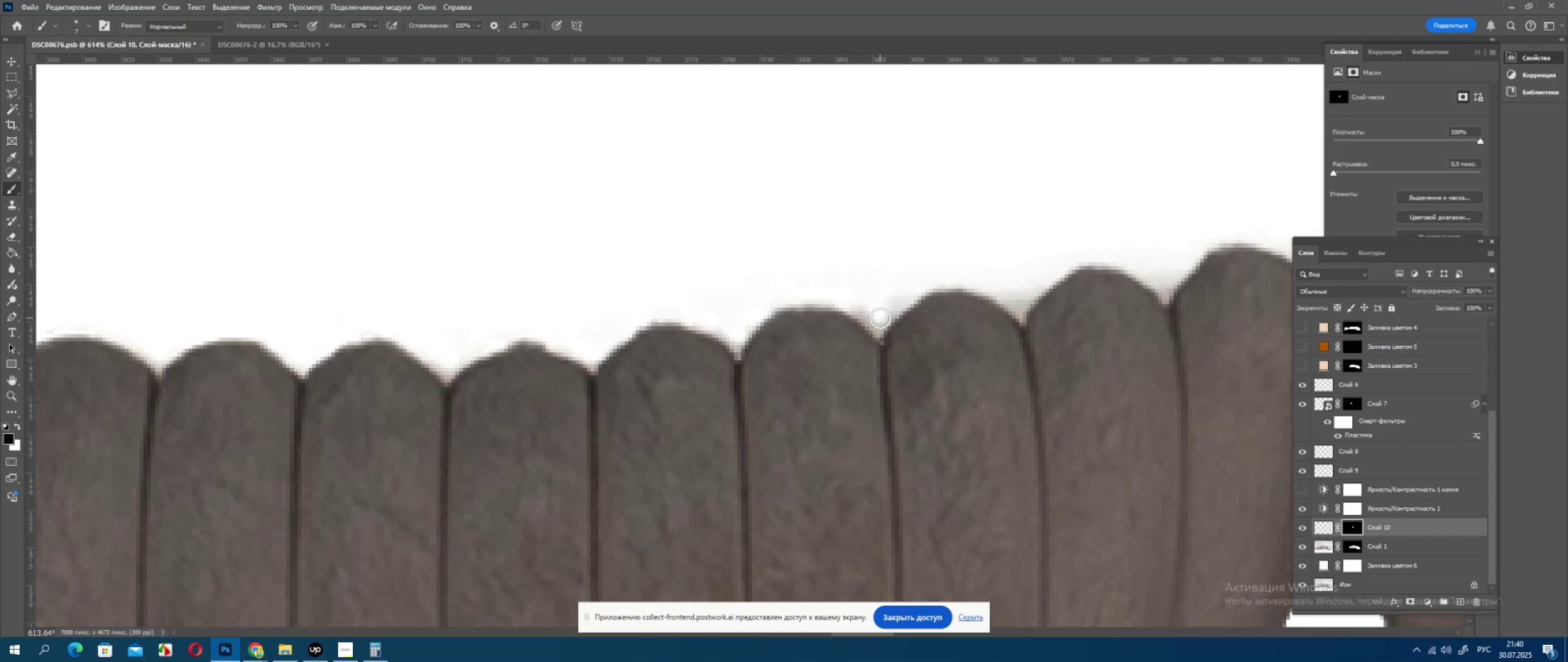 
left_click_drag(start_coordinate=[880, 319], to_coordinate=[876, 314])
 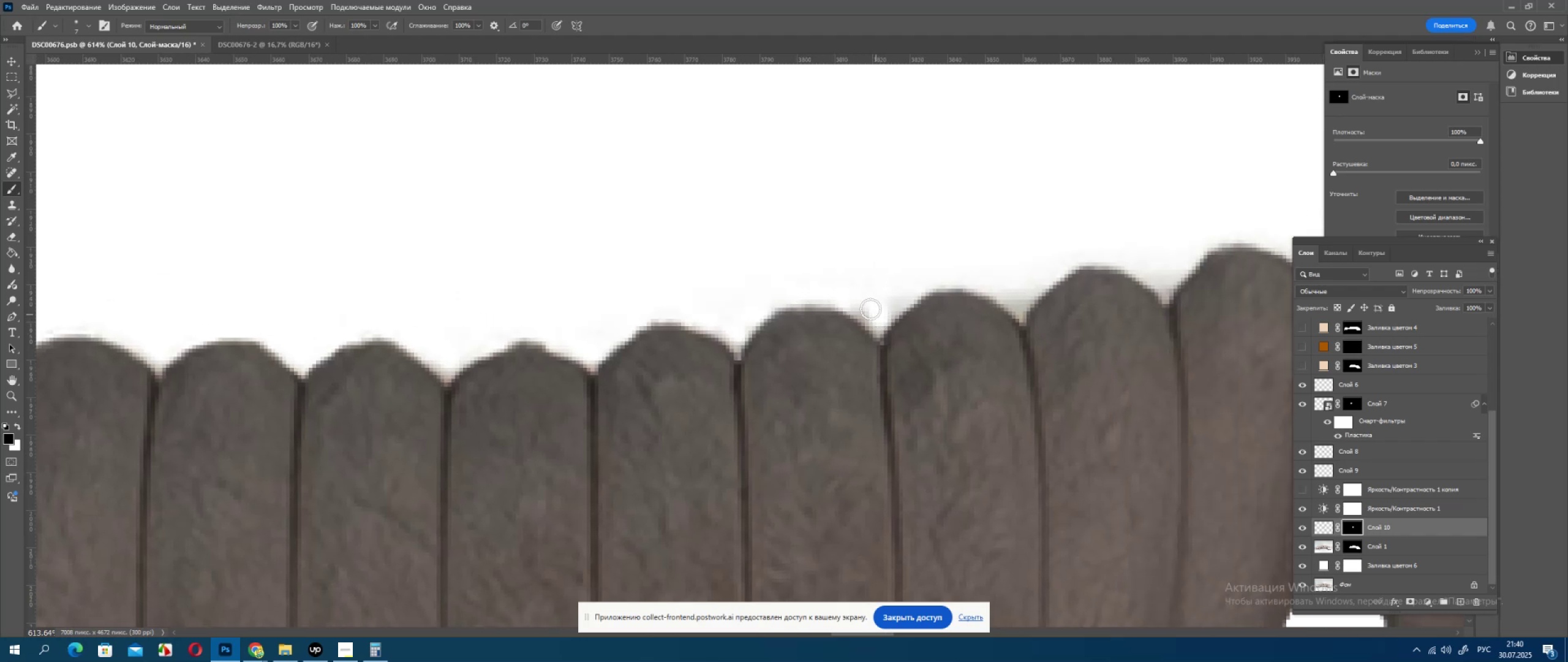 
left_click_drag(start_coordinate=[870, 309], to_coordinate=[862, 305])
 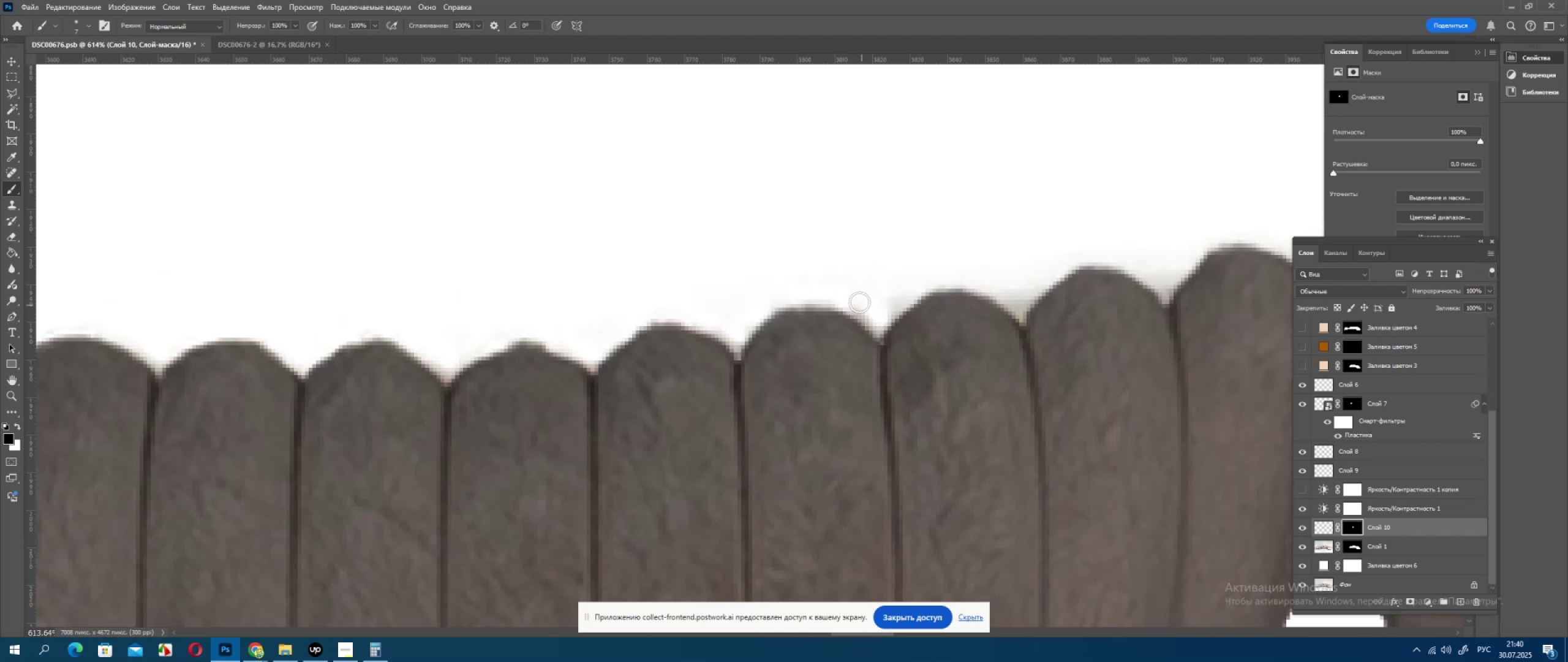 
left_click_drag(start_coordinate=[859, 302], to_coordinate=[856, 298])
 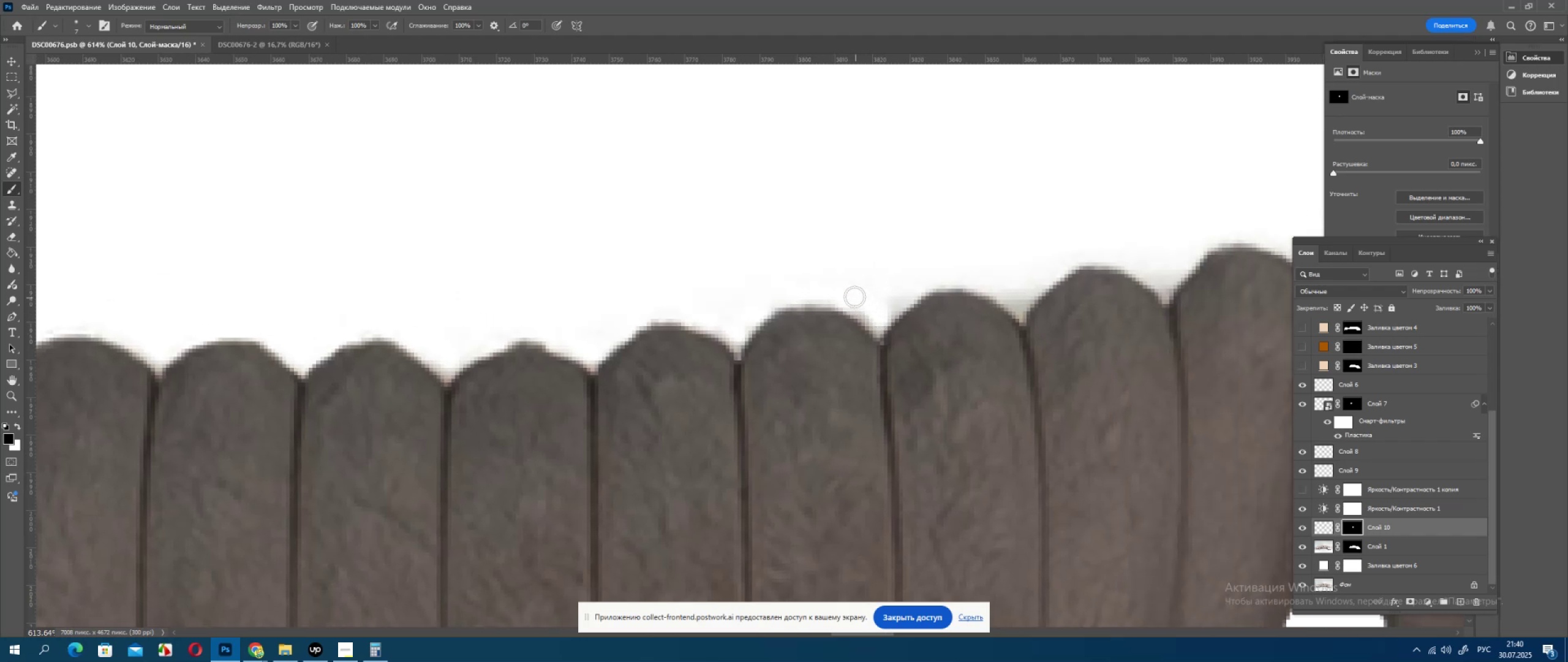 
left_click_drag(start_coordinate=[854, 297], to_coordinate=[858, 297])
 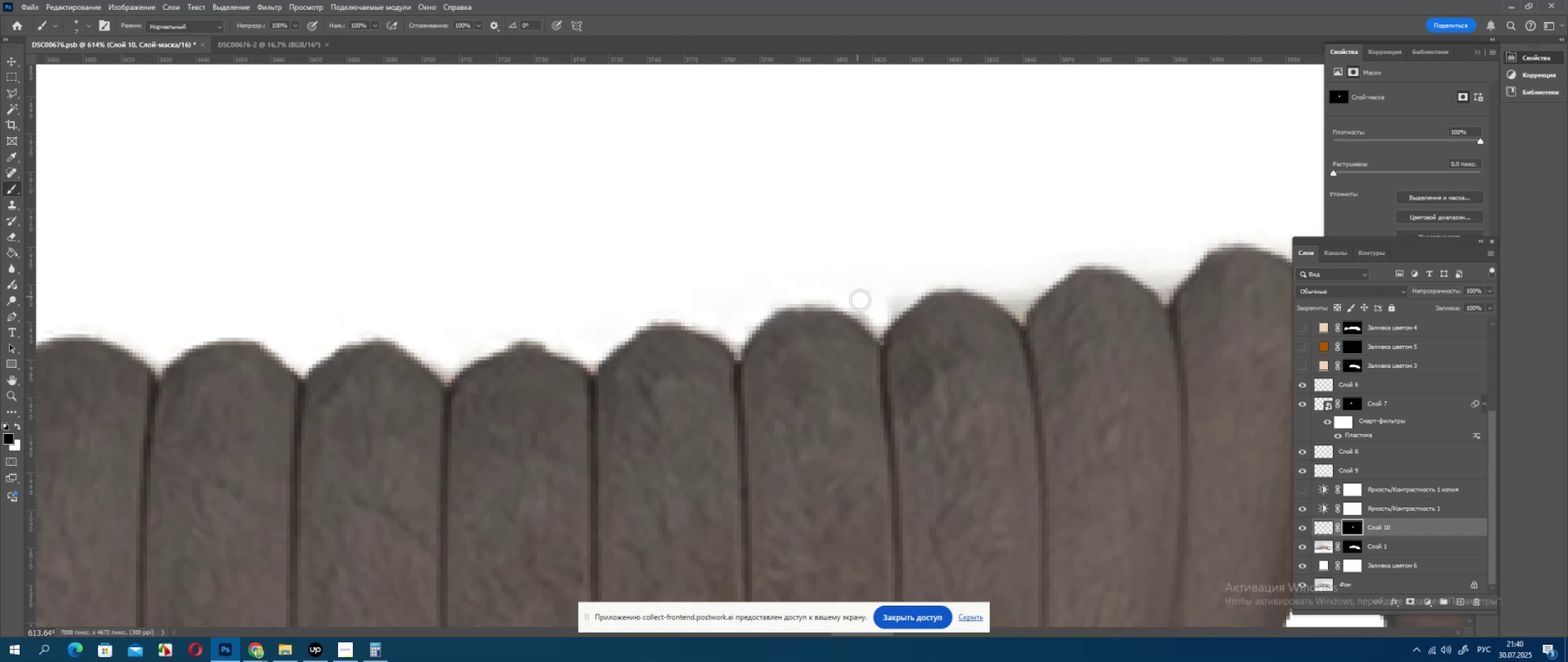 
left_click_drag(start_coordinate=[862, 302], to_coordinate=[866, 305])
 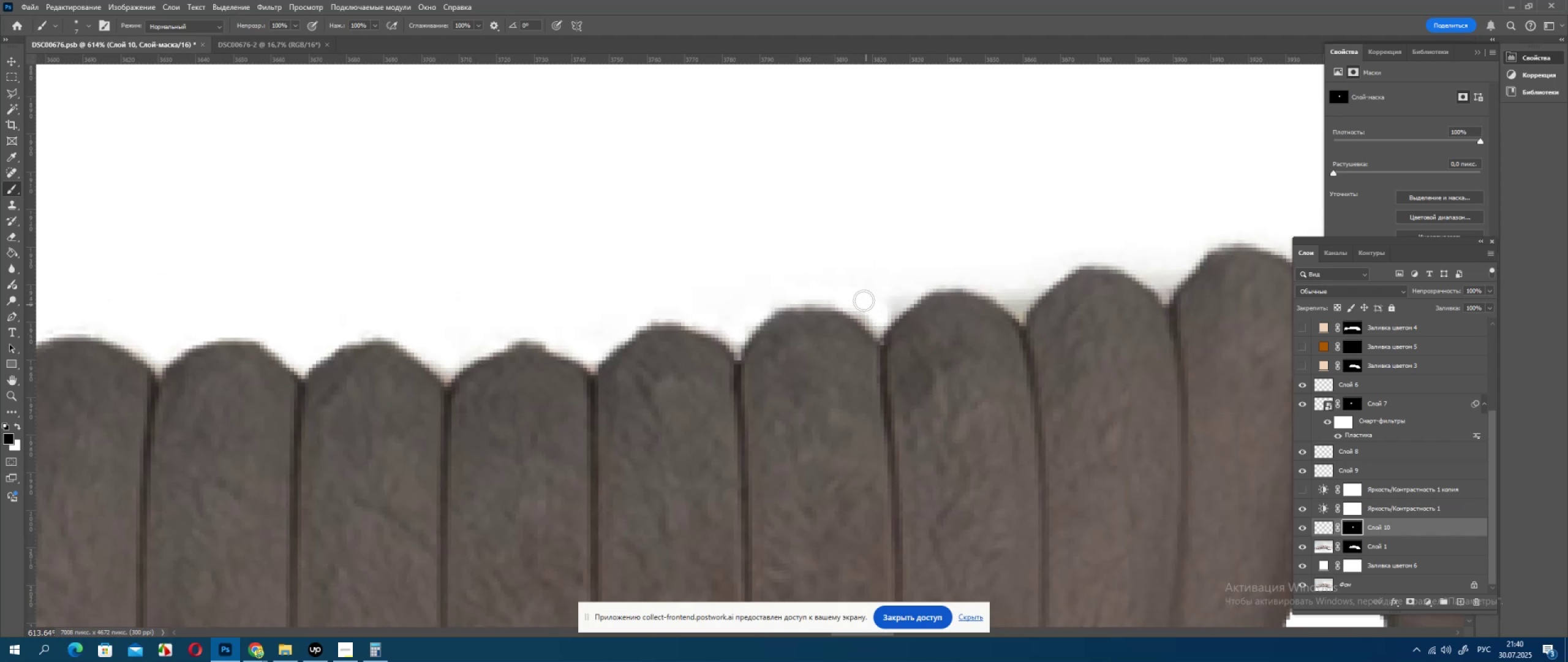 
left_click_drag(start_coordinate=[864, 300], to_coordinate=[845, 264])
 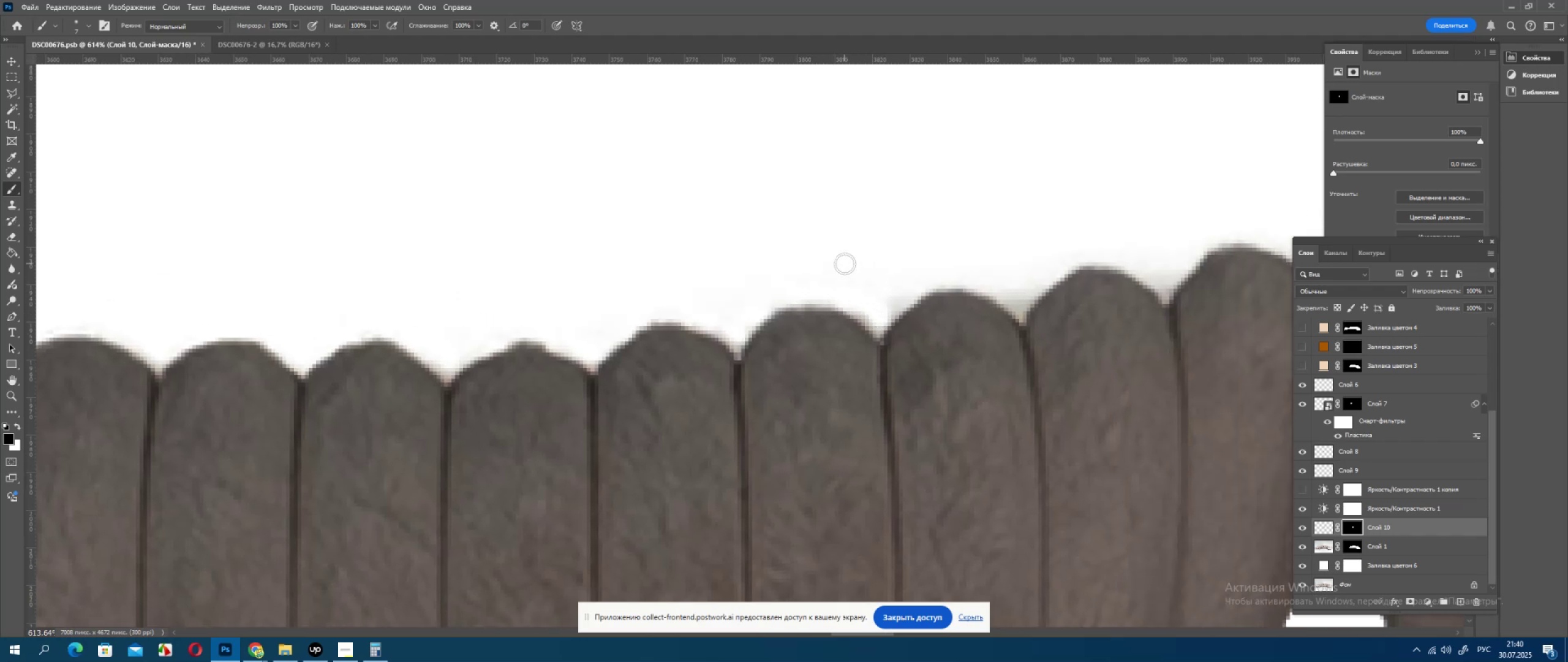 
left_click_drag(start_coordinate=[845, 264], to_coordinate=[878, 311])
 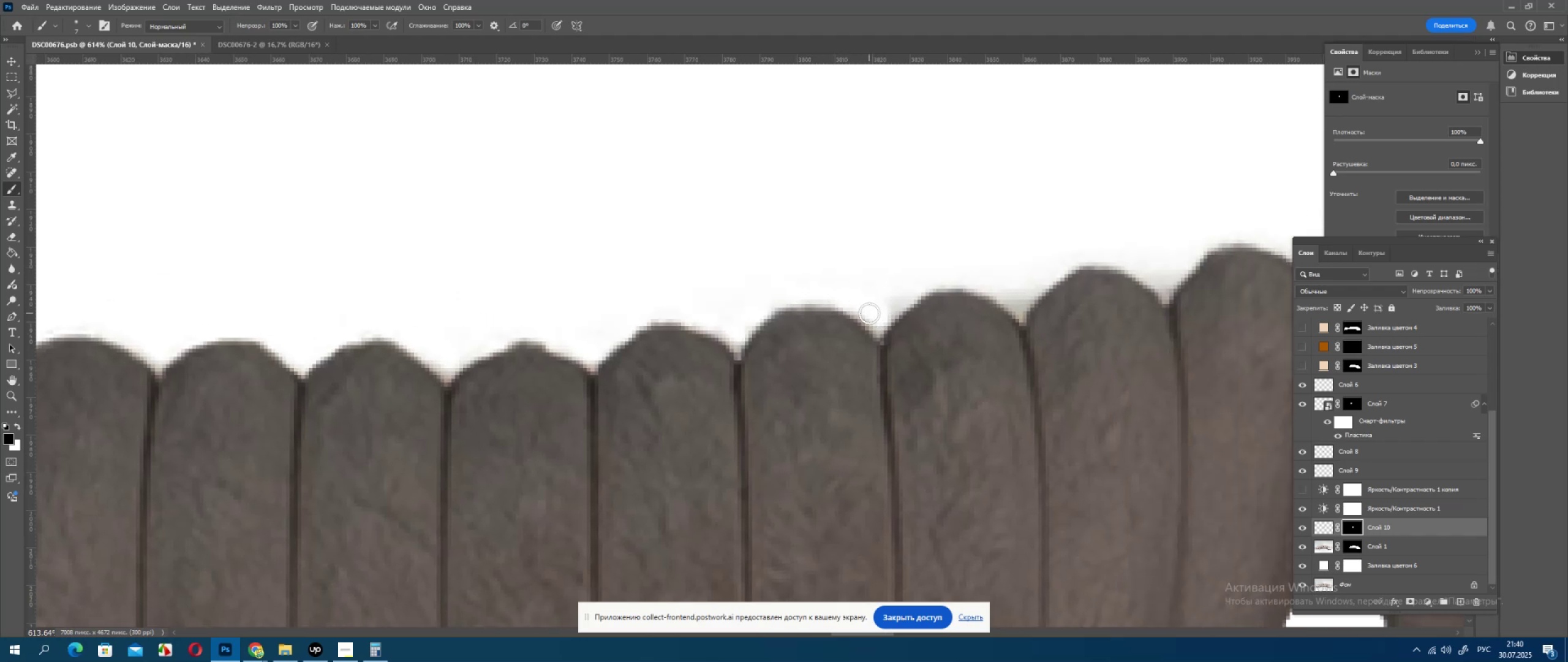 
left_click_drag(start_coordinate=[870, 314], to_coordinate=[864, 311])
 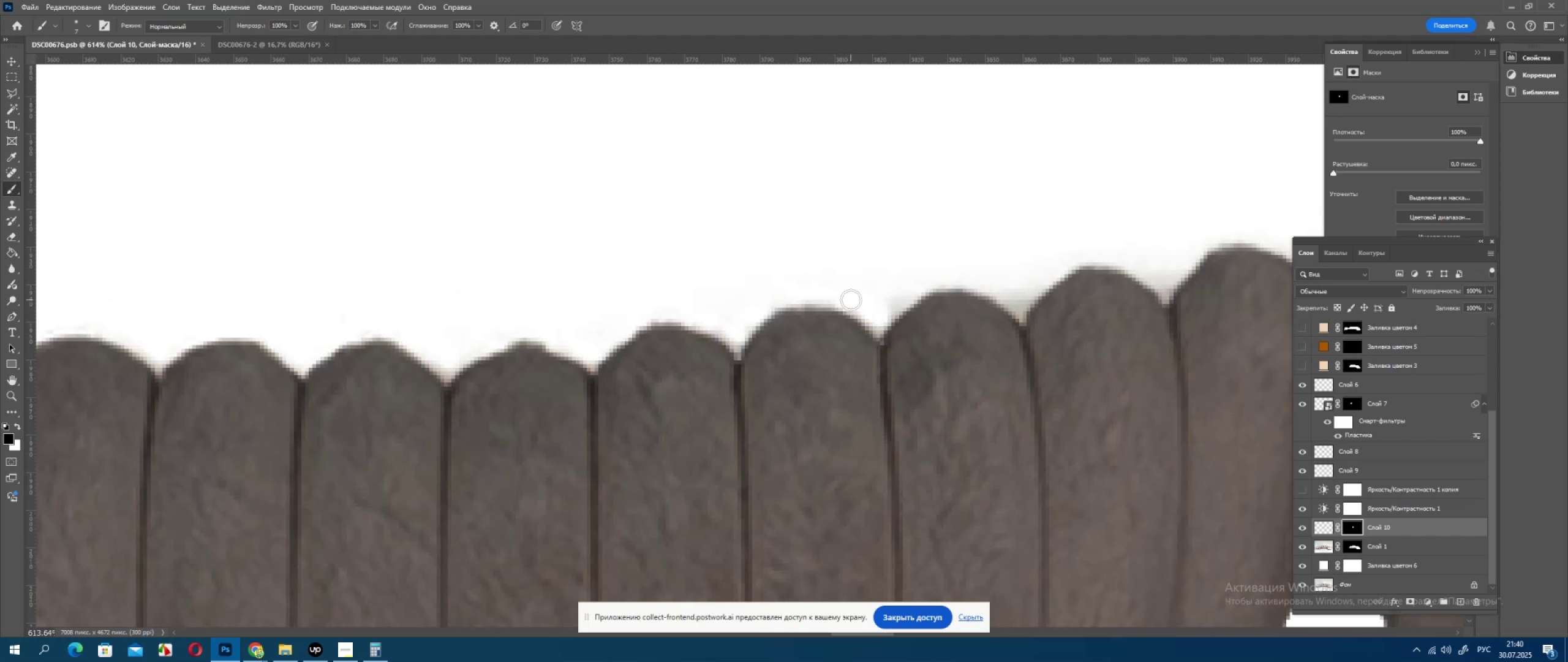 
left_click_drag(start_coordinate=[854, 301], to_coordinate=[871, 308])
 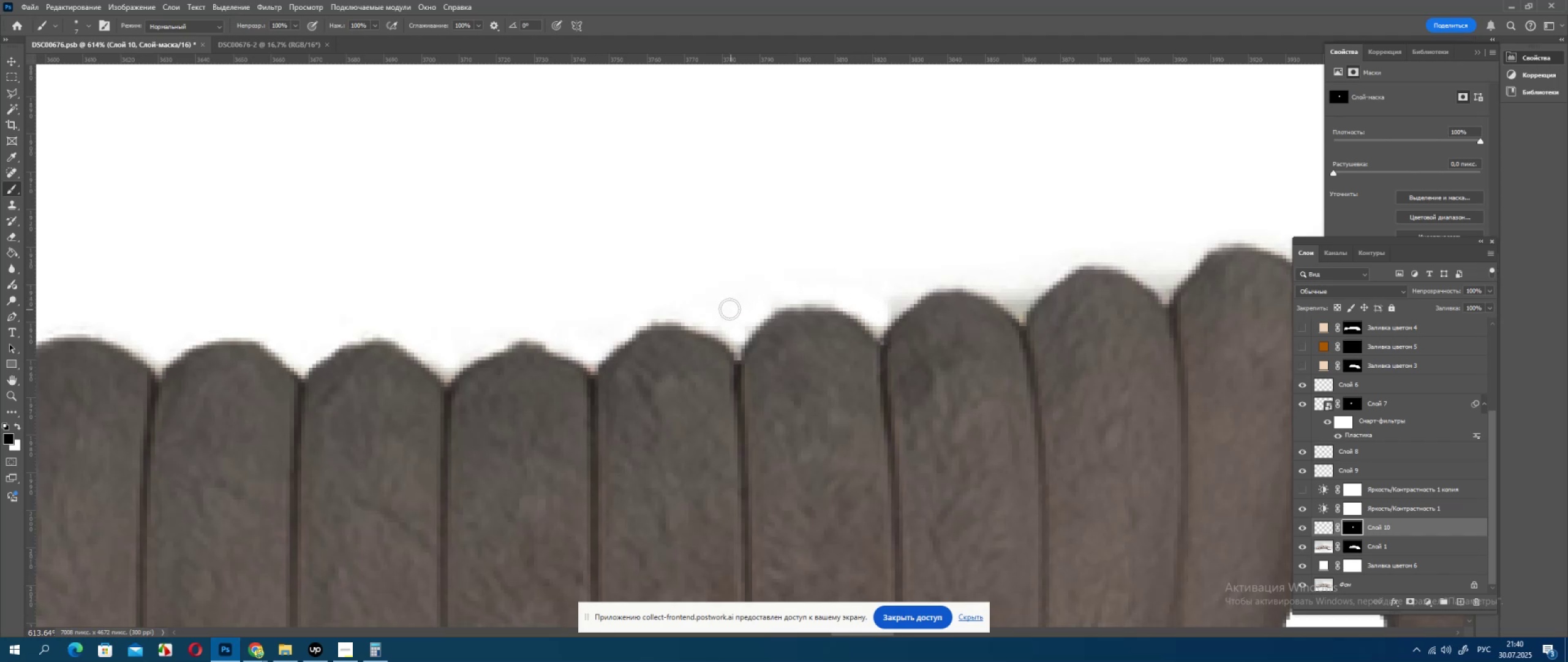 
left_click_drag(start_coordinate=[731, 295], to_coordinate=[722, 310])
 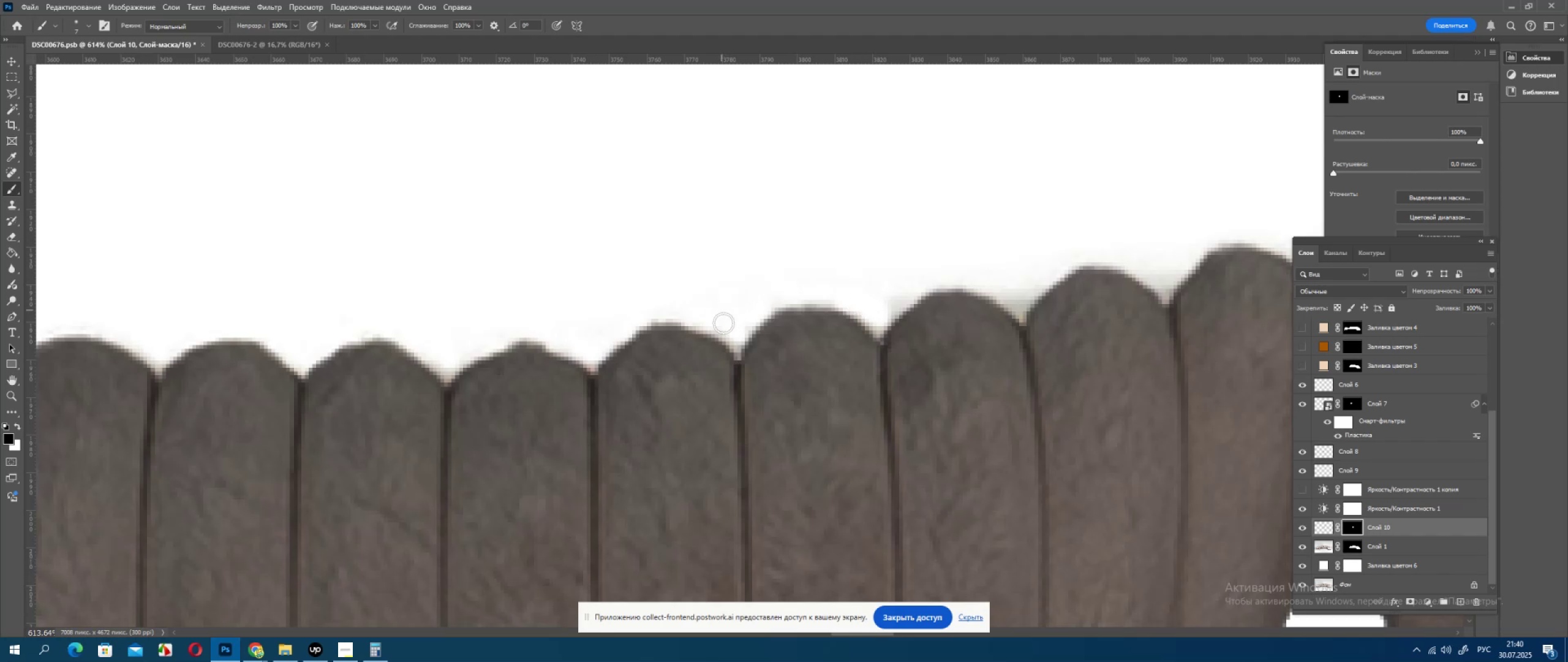 
left_click_drag(start_coordinate=[723, 323], to_coordinate=[728, 331])
 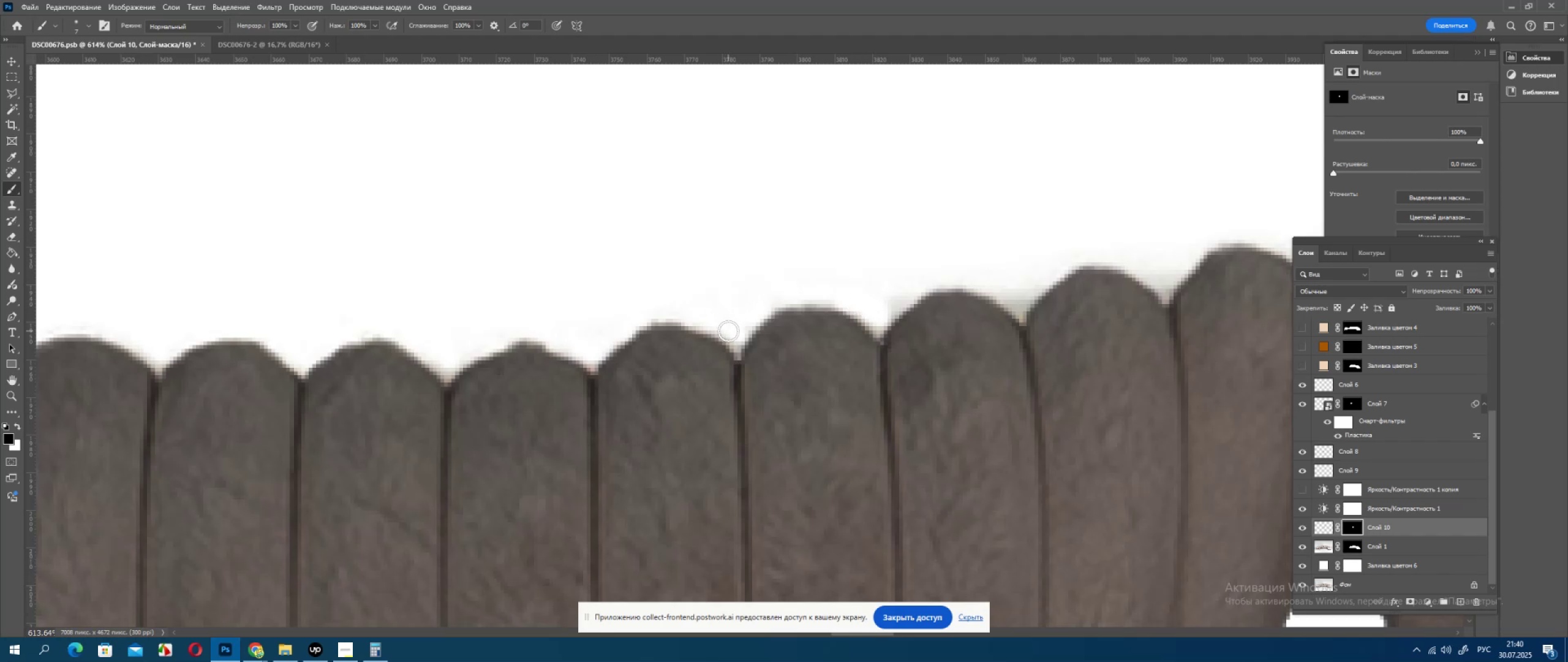 
left_click_drag(start_coordinate=[728, 332], to_coordinate=[747, 319])
 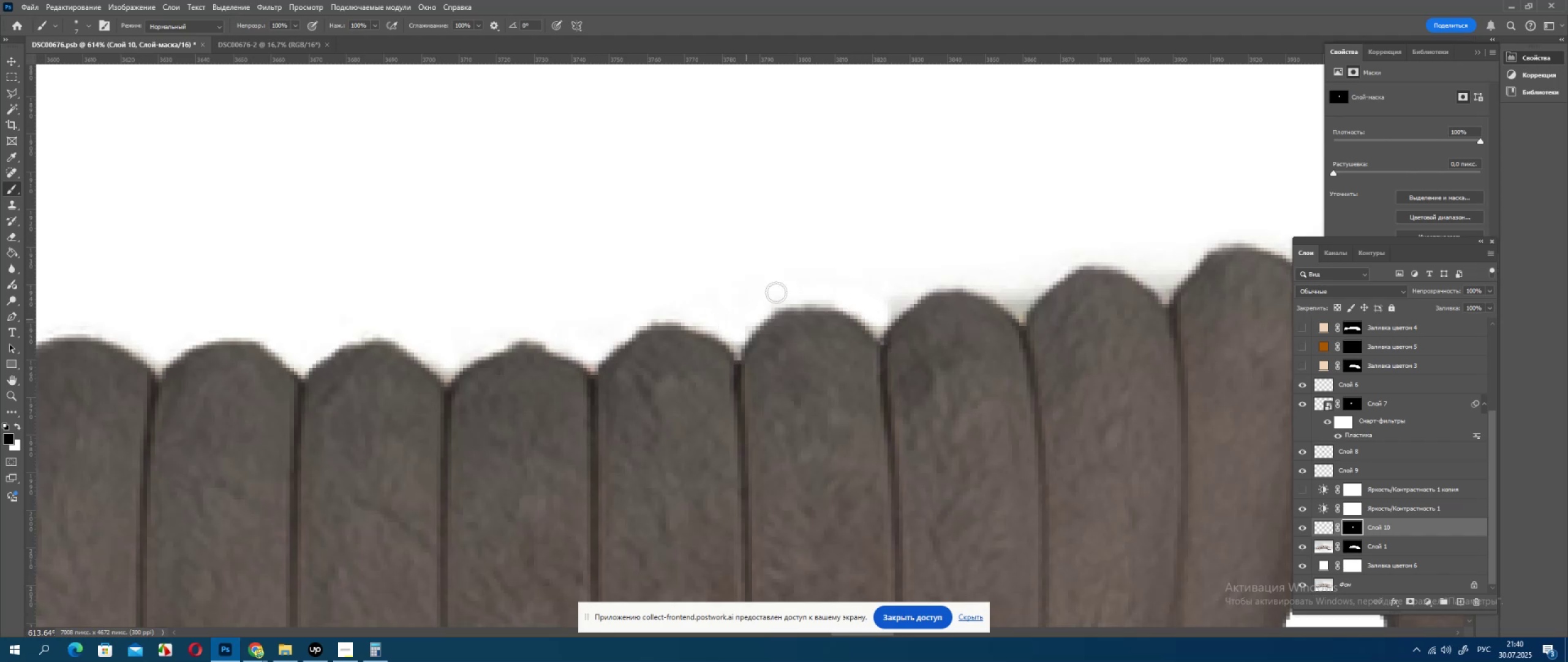 
left_click_drag(start_coordinate=[778, 290], to_coordinate=[787, 289])
 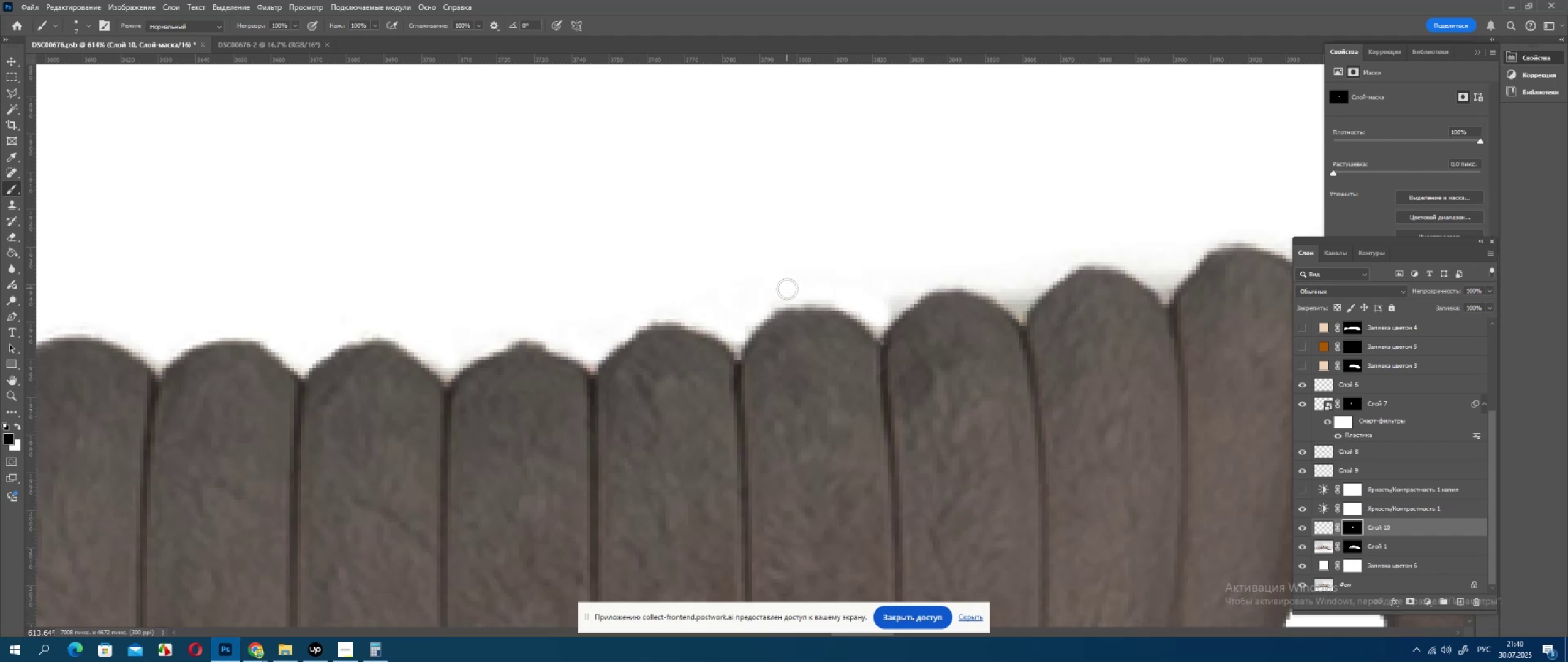 
left_click_drag(start_coordinate=[787, 289], to_coordinate=[773, 295])
 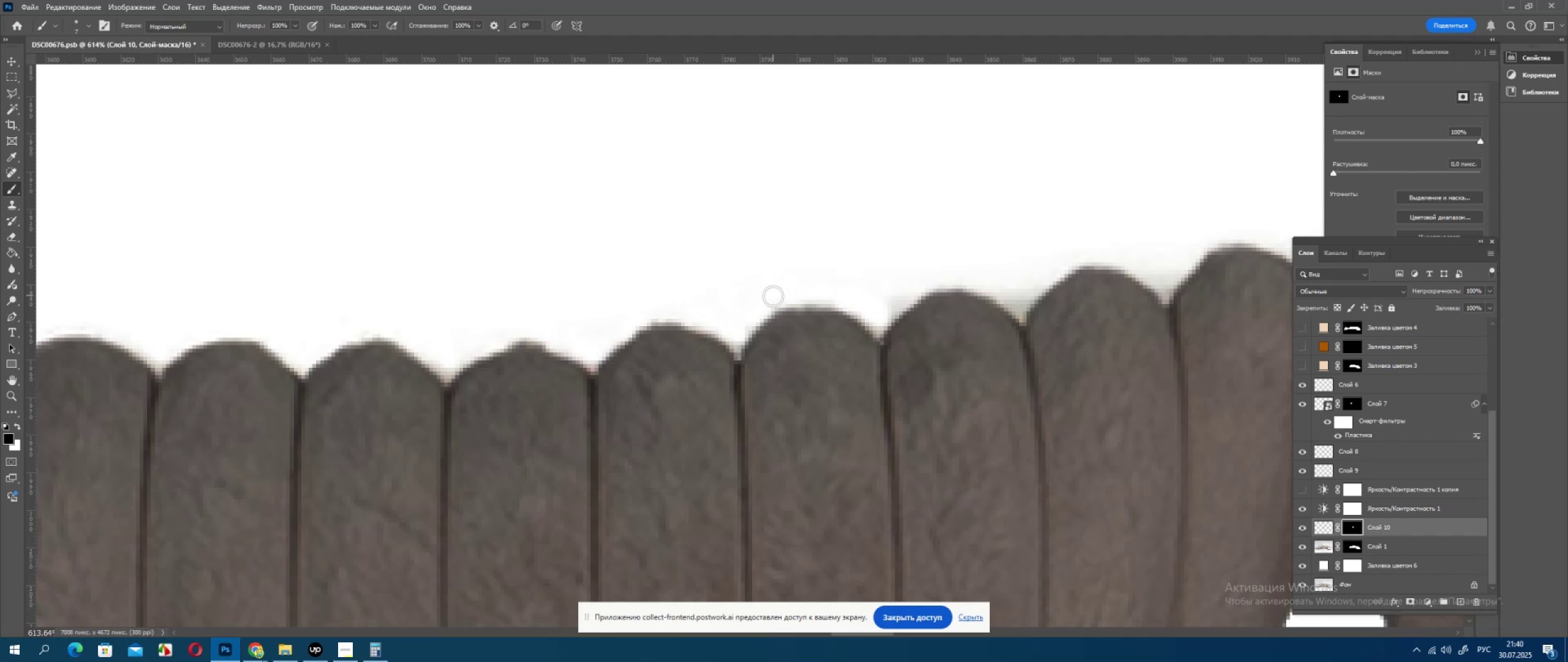 
left_click_drag(start_coordinate=[772, 297], to_coordinate=[774, 300])
 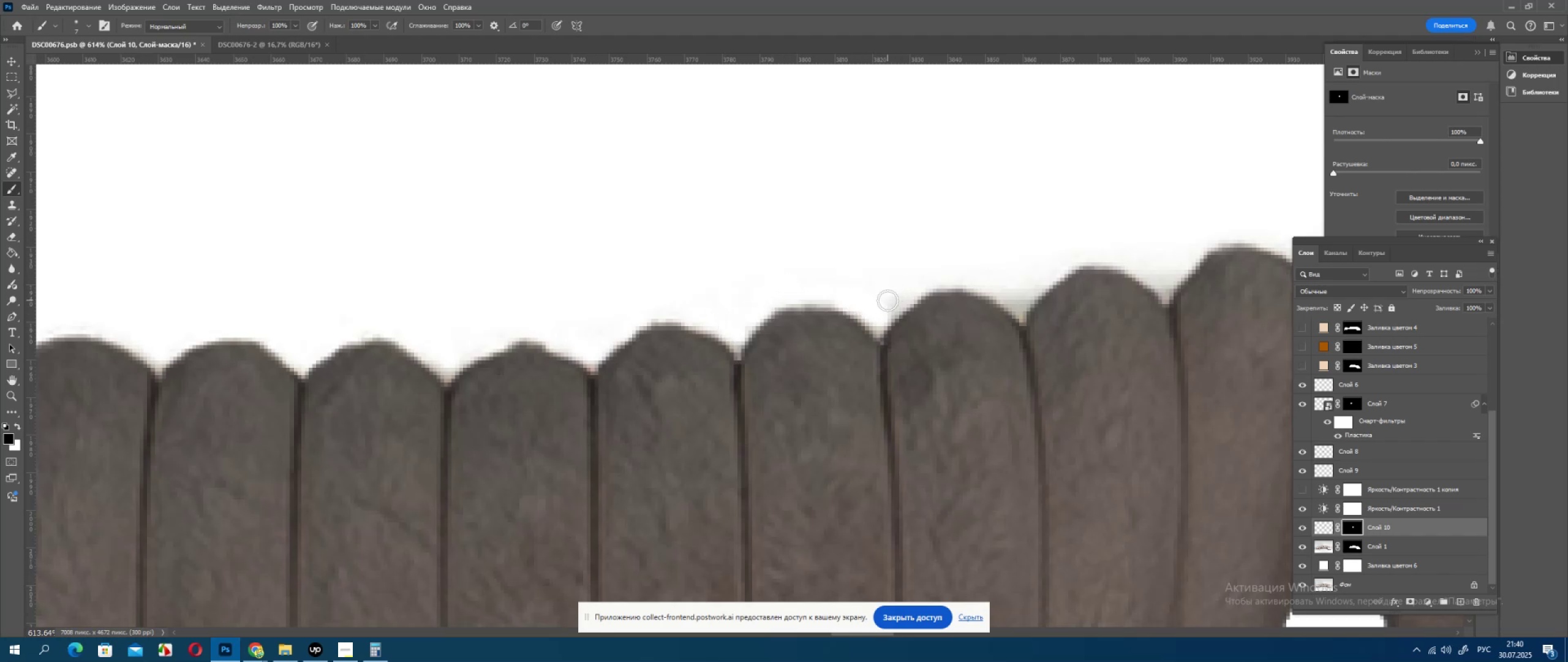 
left_click([888, 300])
 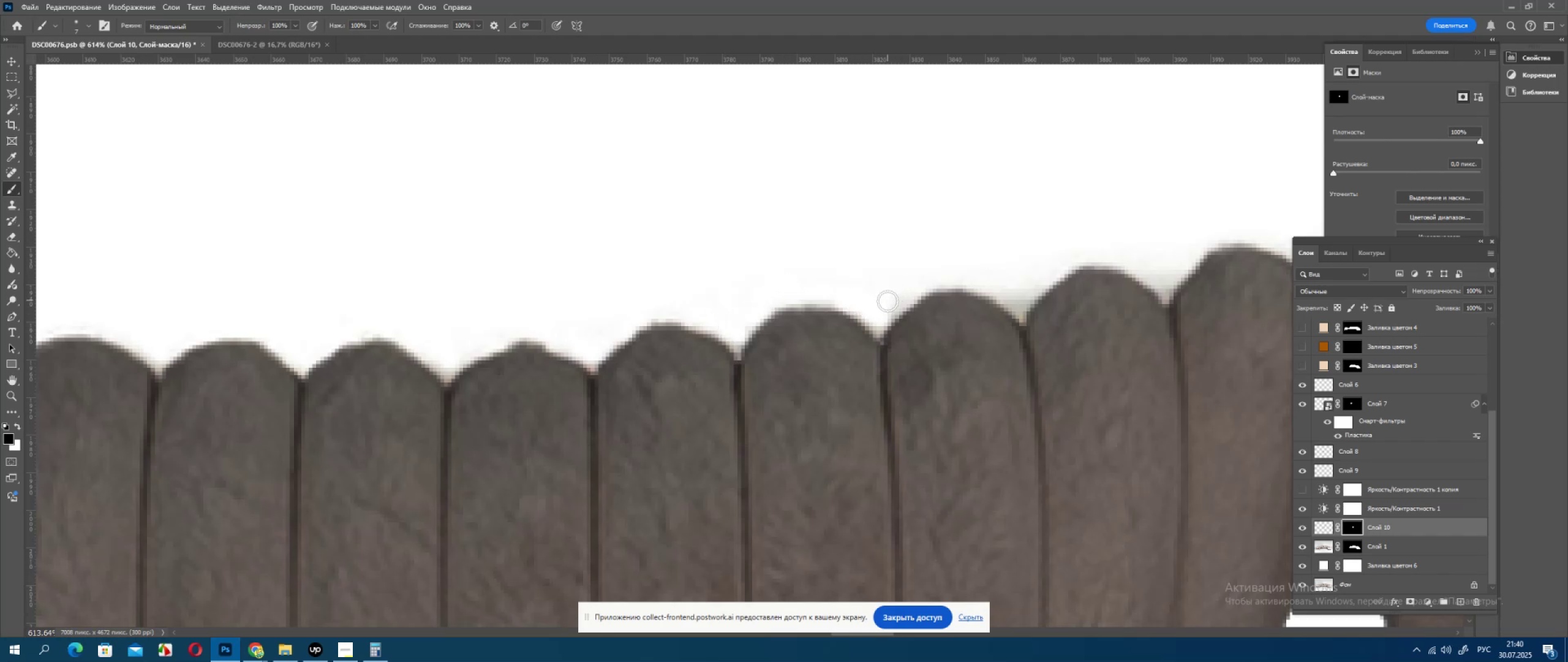 
left_click_drag(start_coordinate=[888, 302], to_coordinate=[882, 309])
 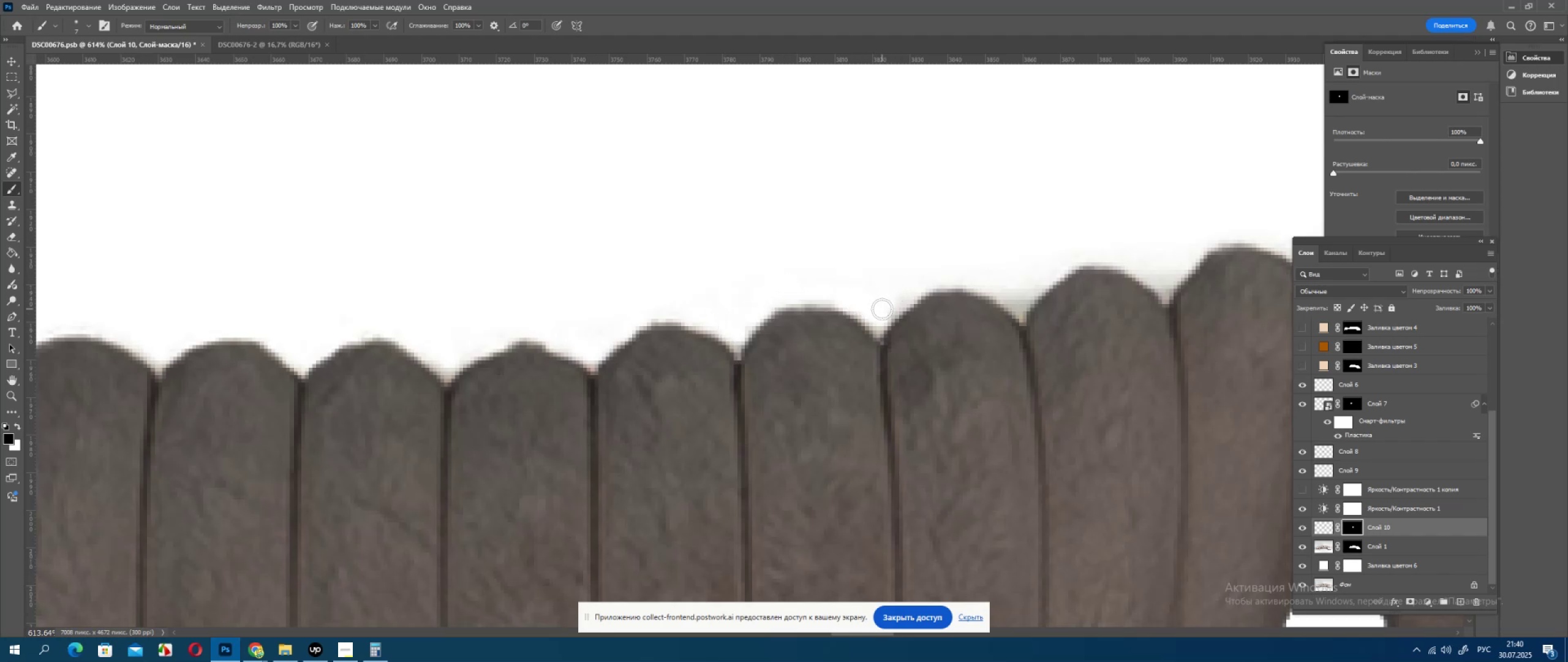 
left_click_drag(start_coordinate=[882, 309], to_coordinate=[886, 311])
 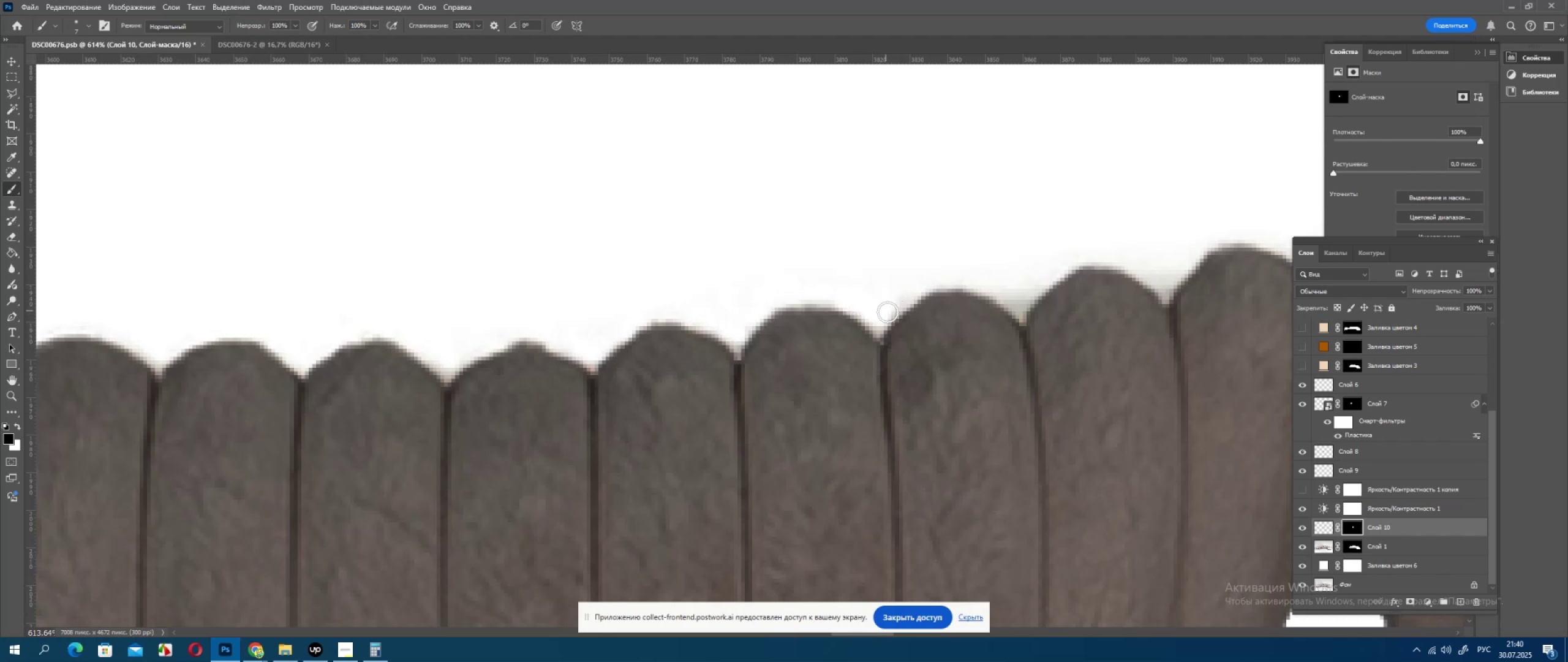 
left_click_drag(start_coordinate=[888, 312], to_coordinate=[892, 310])
 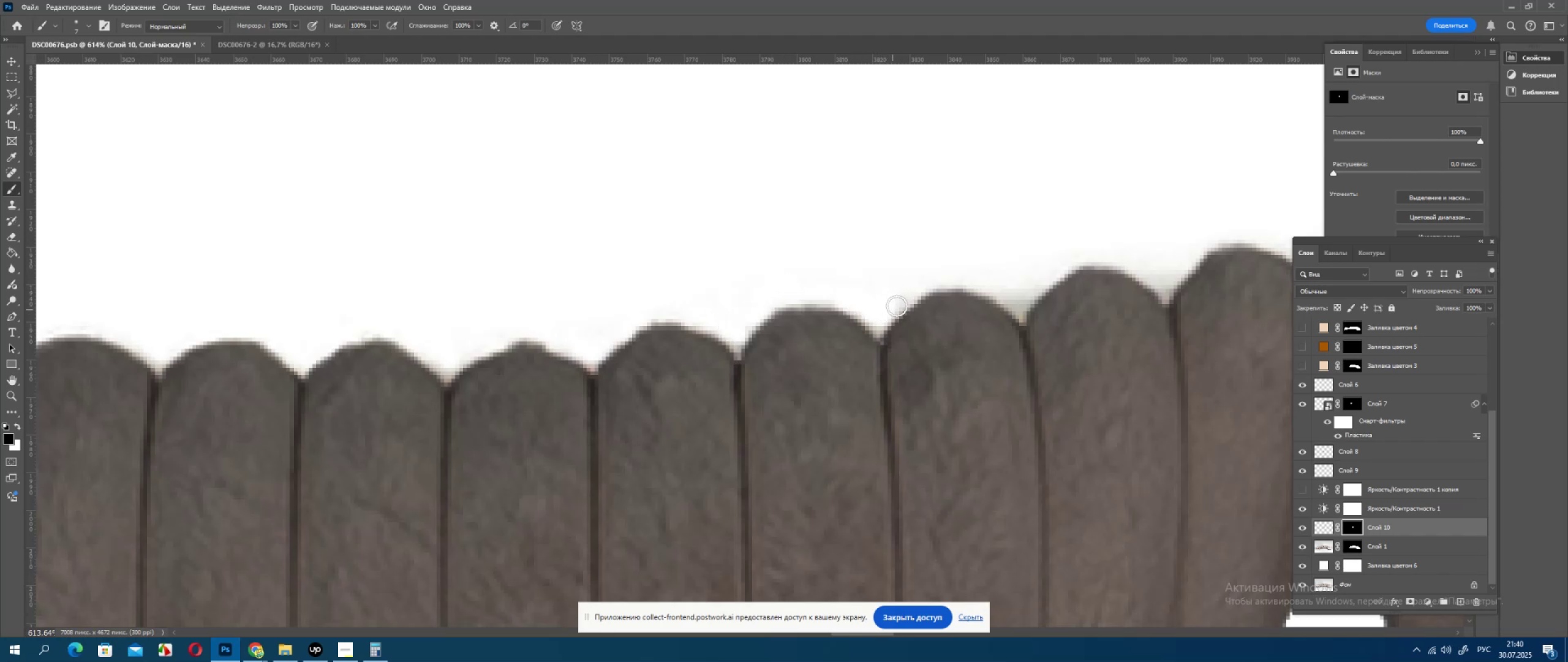 
left_click_drag(start_coordinate=[897, 306], to_coordinate=[903, 299])
 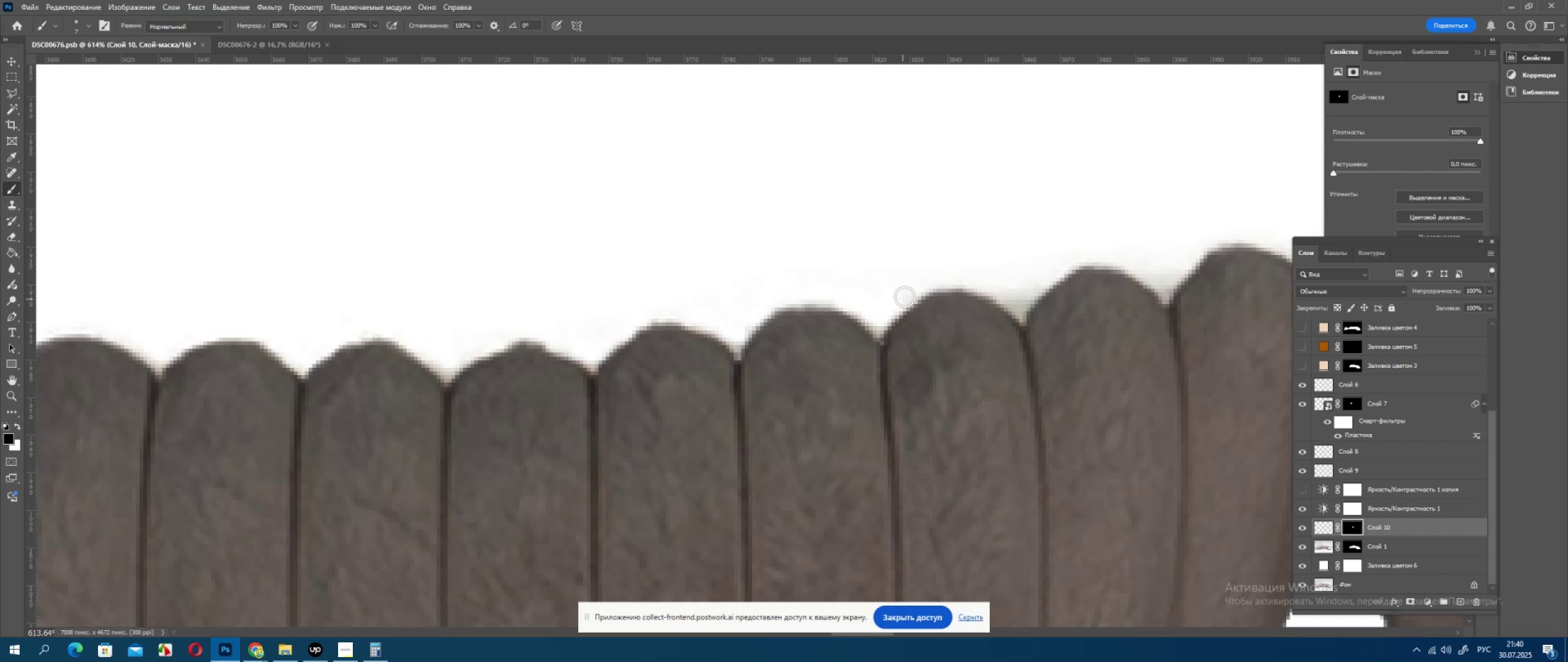 
left_click_drag(start_coordinate=[905, 297], to_coordinate=[913, 291])
 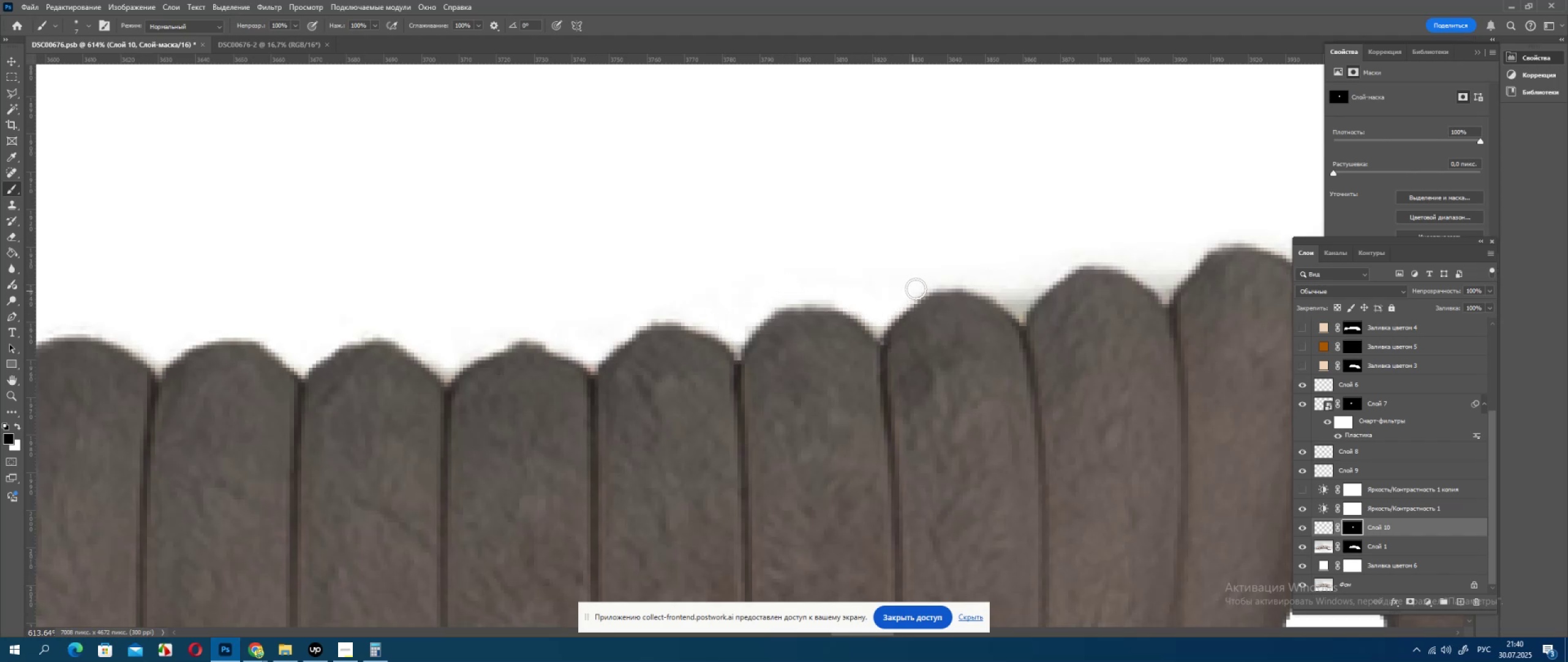 
left_click_drag(start_coordinate=[916, 289], to_coordinate=[922, 283])
 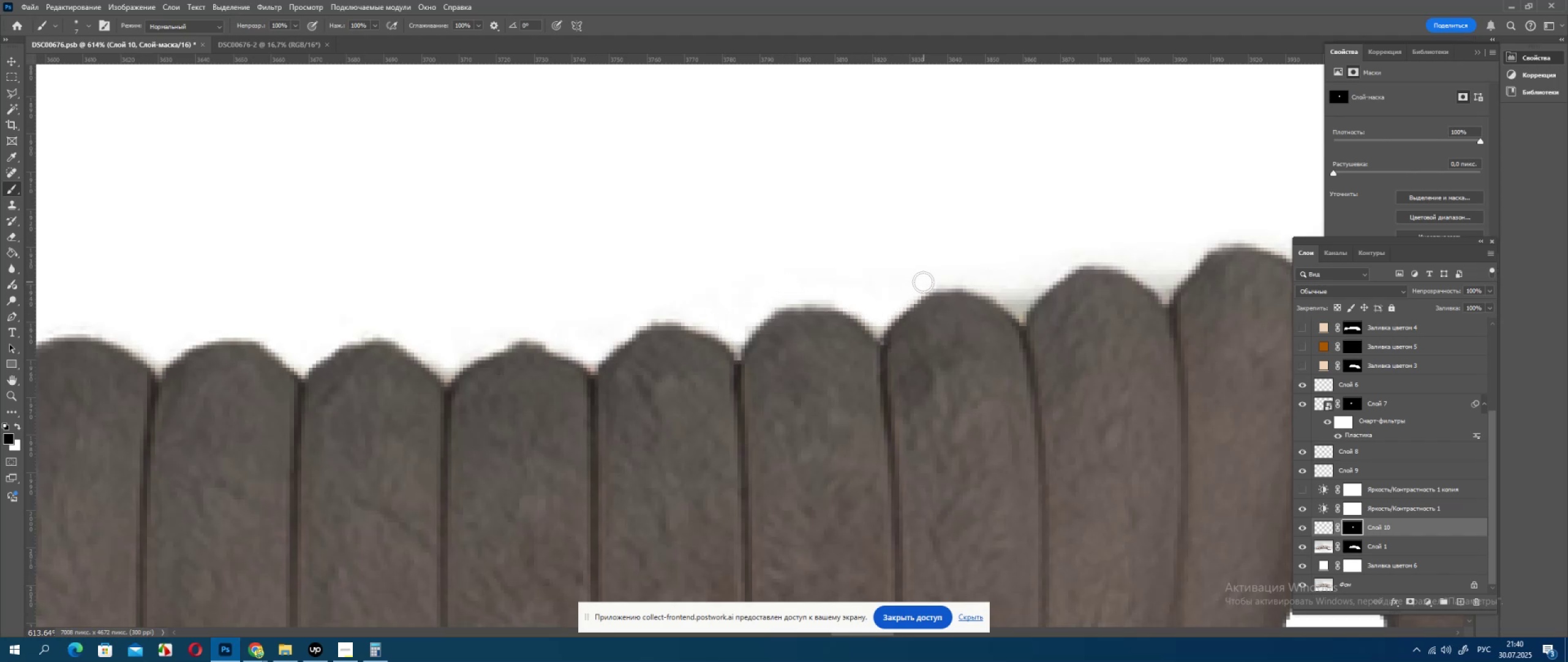 
left_click_drag(start_coordinate=[918, 286], to_coordinate=[888, 299])
 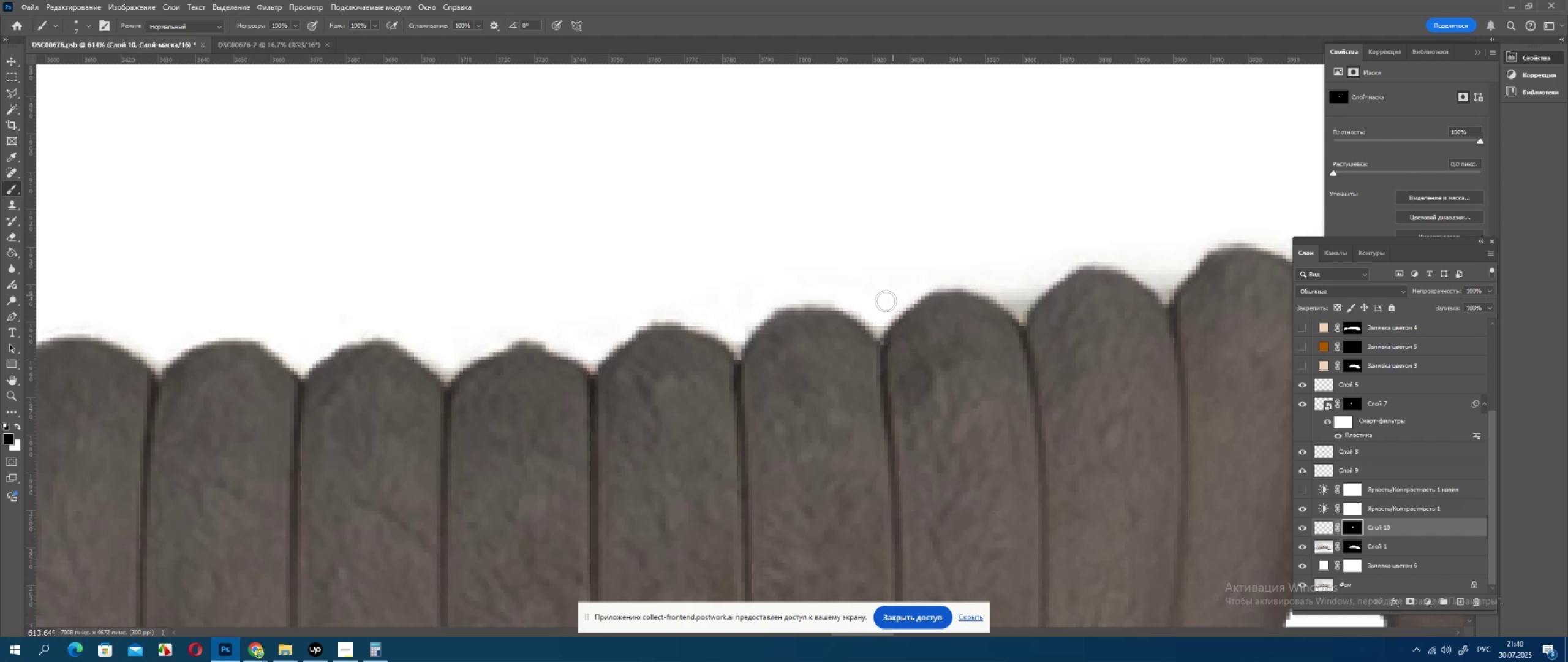 
left_click_drag(start_coordinate=[884, 303], to_coordinate=[916, 292])
 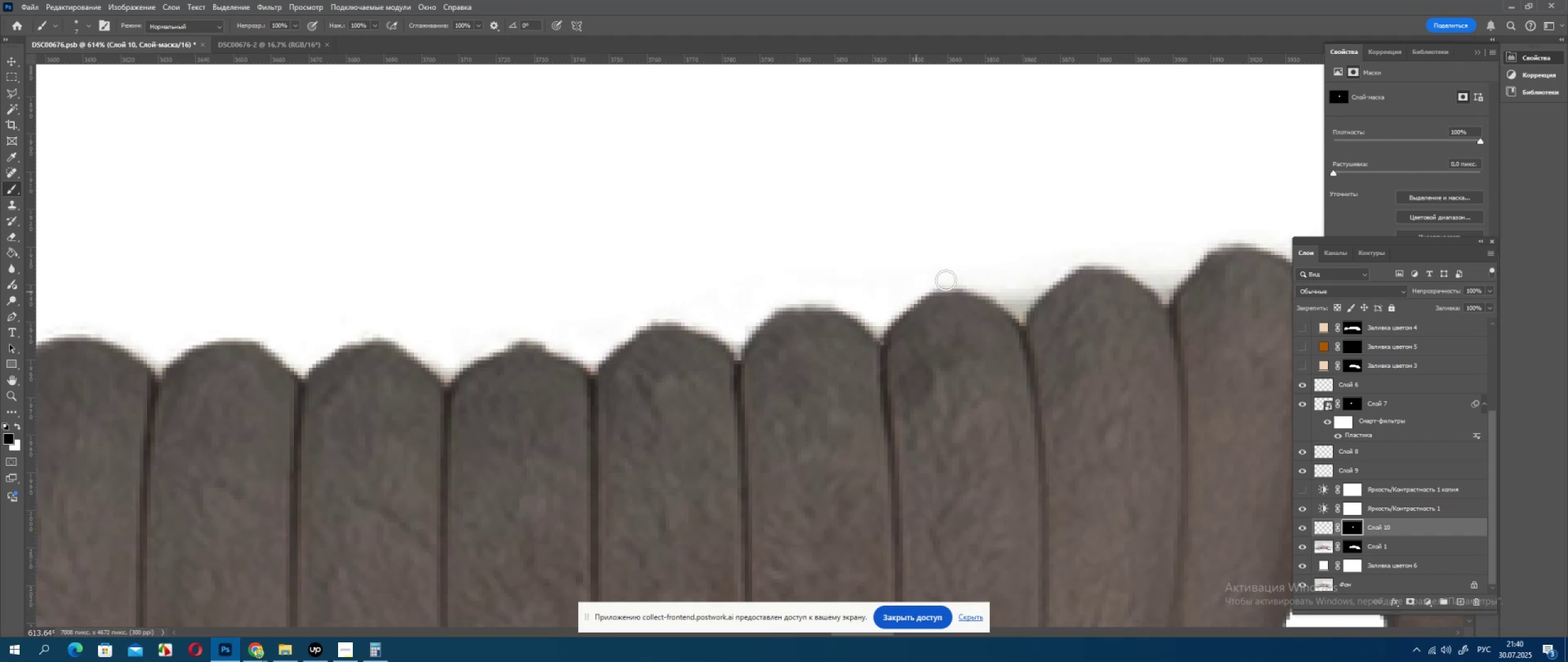 
left_click_drag(start_coordinate=[946, 280], to_coordinate=[949, 278])
 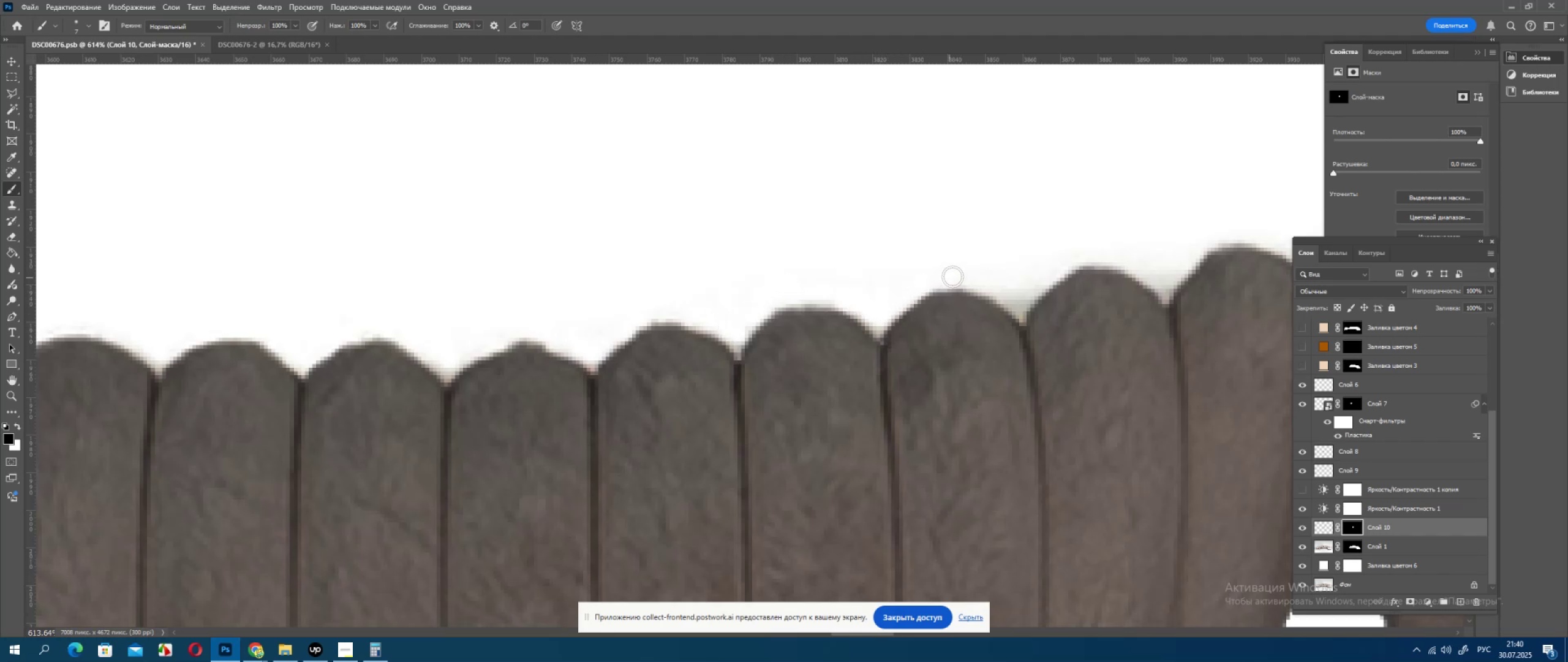 
left_click_drag(start_coordinate=[952, 276], to_coordinate=[965, 276])
 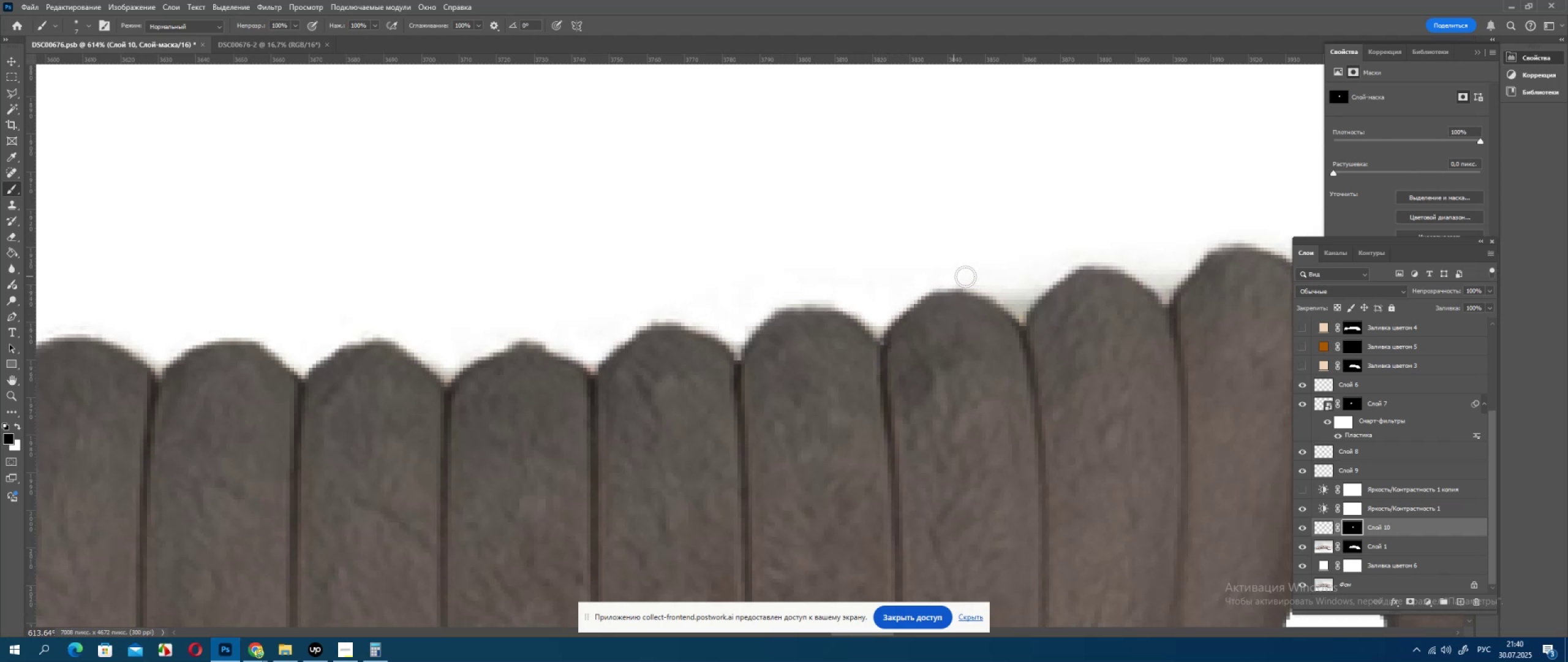 
left_click_drag(start_coordinate=[965, 276], to_coordinate=[990, 283])
 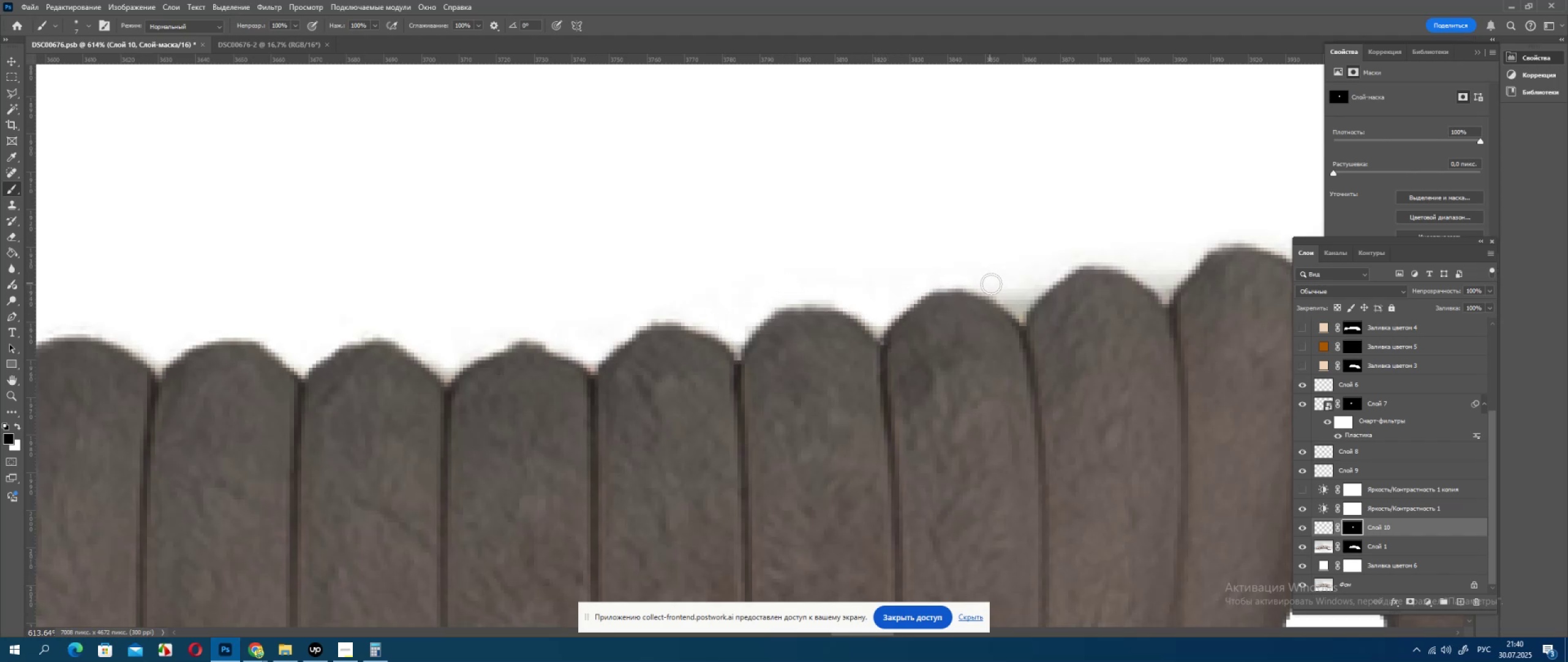 
left_click_drag(start_coordinate=[992, 284], to_coordinate=[1005, 291])
 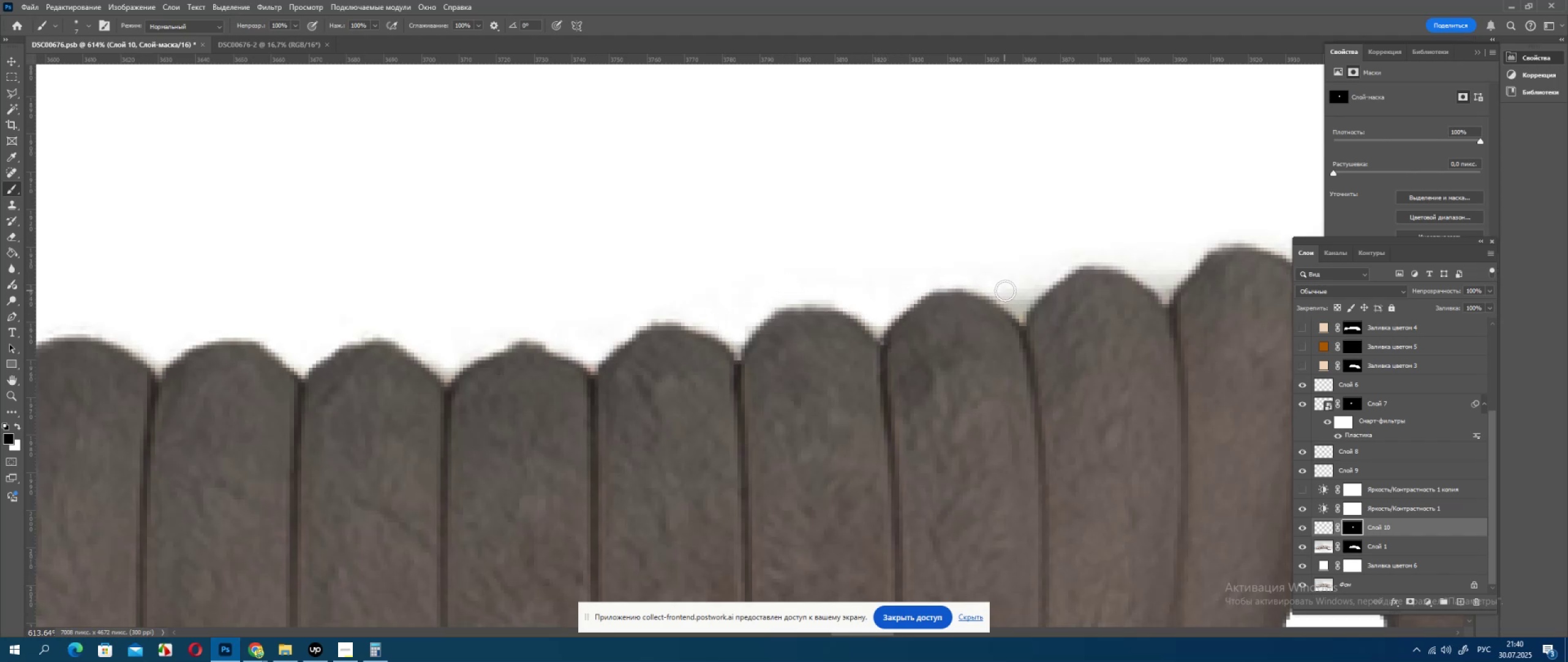 
left_click_drag(start_coordinate=[1005, 291], to_coordinate=[986, 286])
 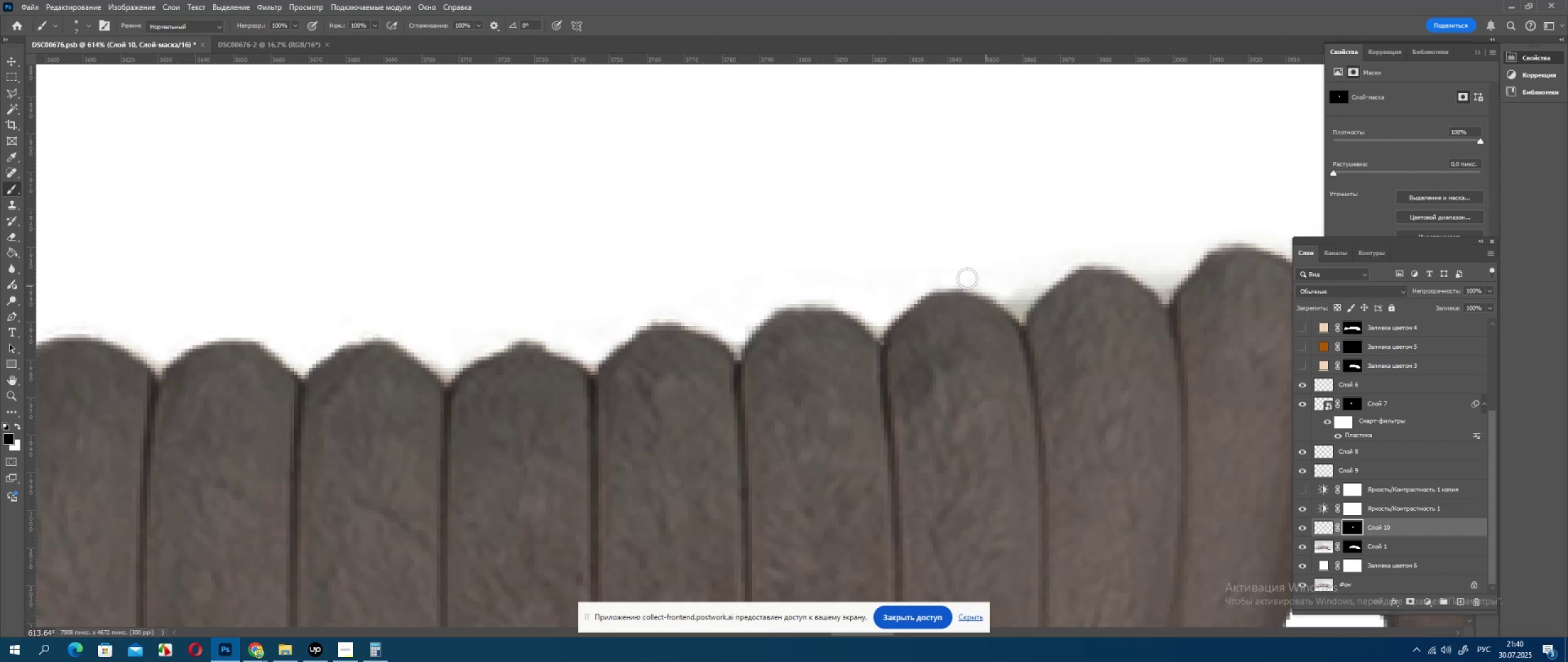 
left_click_drag(start_coordinate=[967, 278], to_coordinate=[995, 282])
 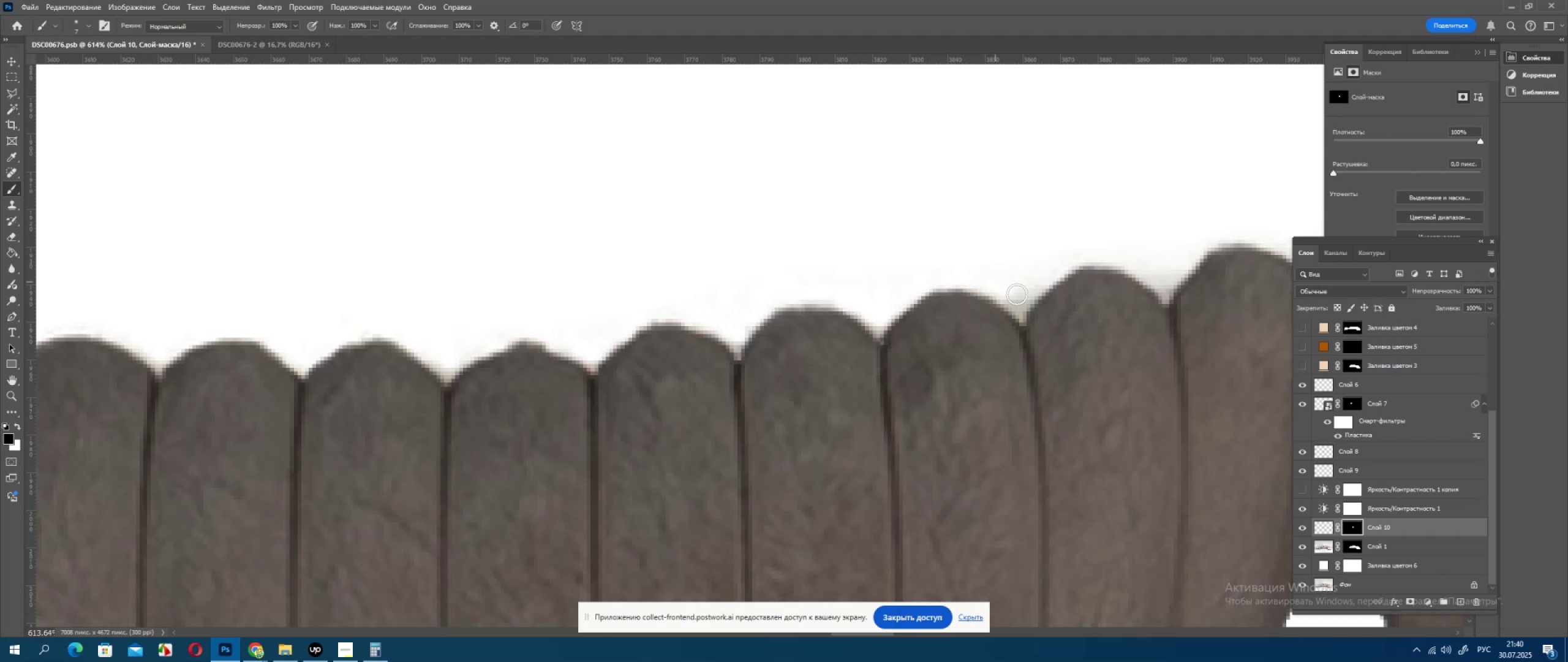 
left_click_drag(start_coordinate=[1016, 293], to_coordinate=[1025, 303])
 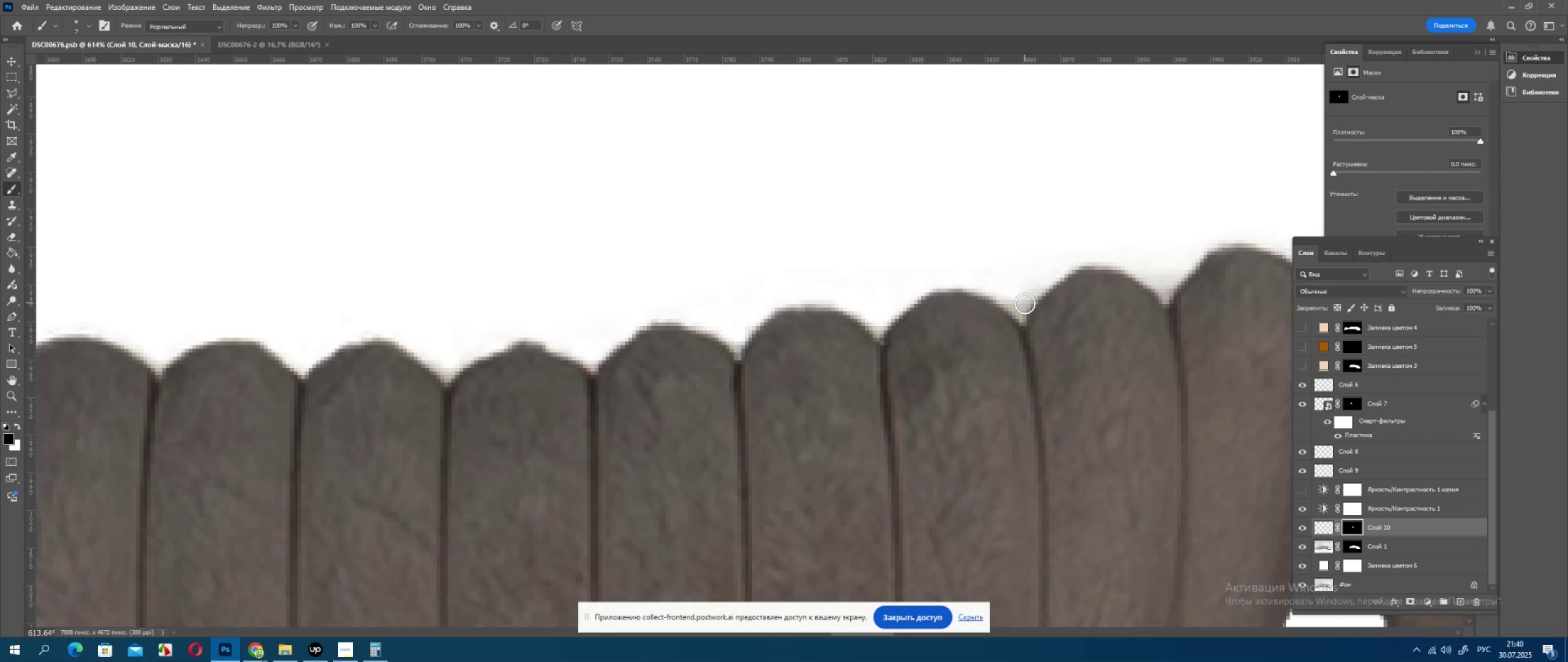 
left_click_drag(start_coordinate=[1025, 304], to_coordinate=[1020, 305])
 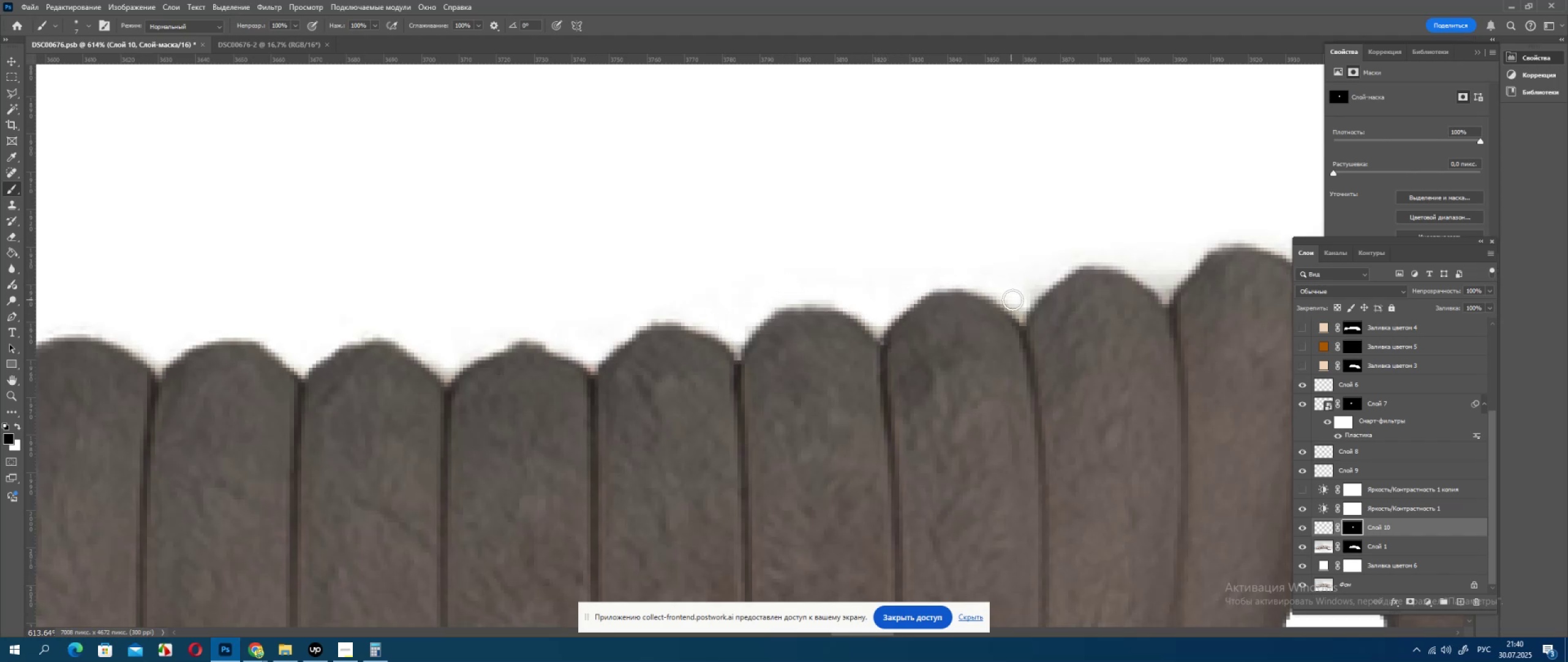 
left_click_drag(start_coordinate=[1014, 302], to_coordinate=[1017, 305])
 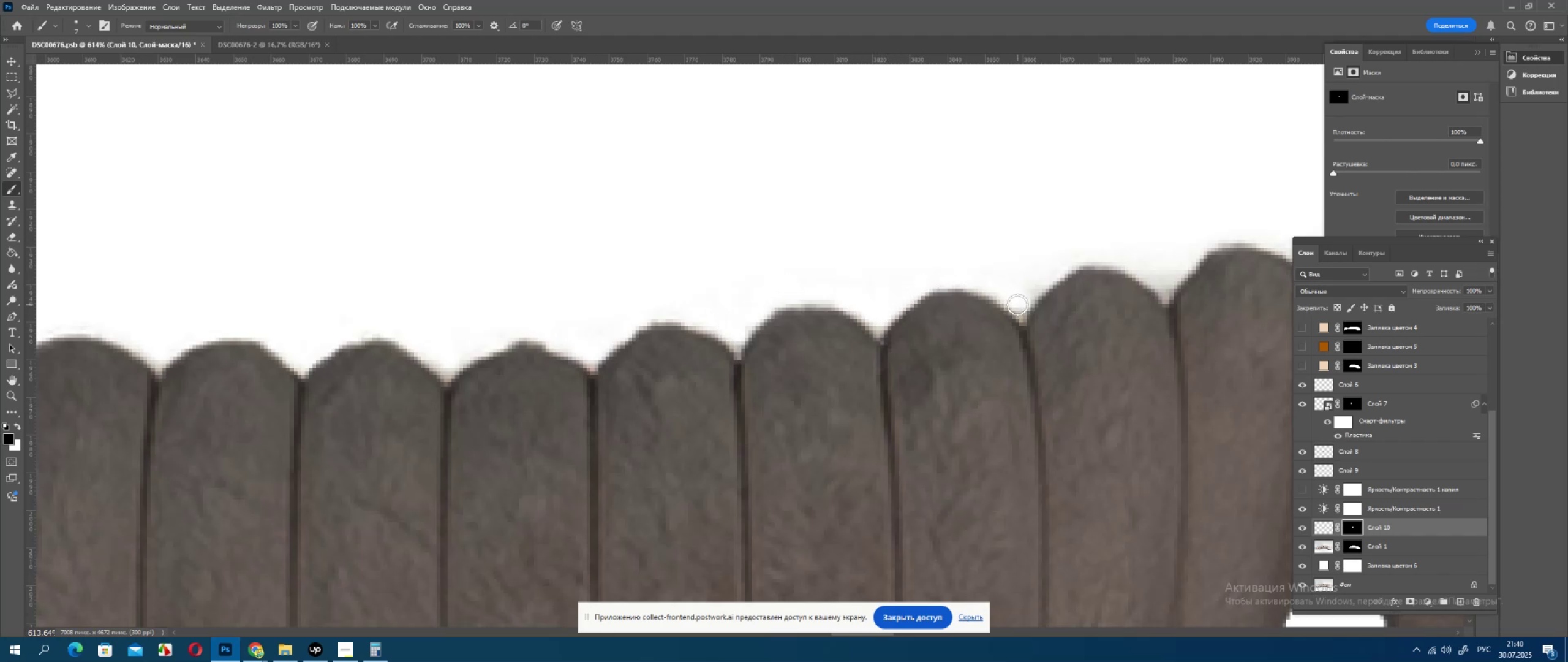 
left_click_drag(start_coordinate=[1017, 305], to_coordinate=[1027, 298])
 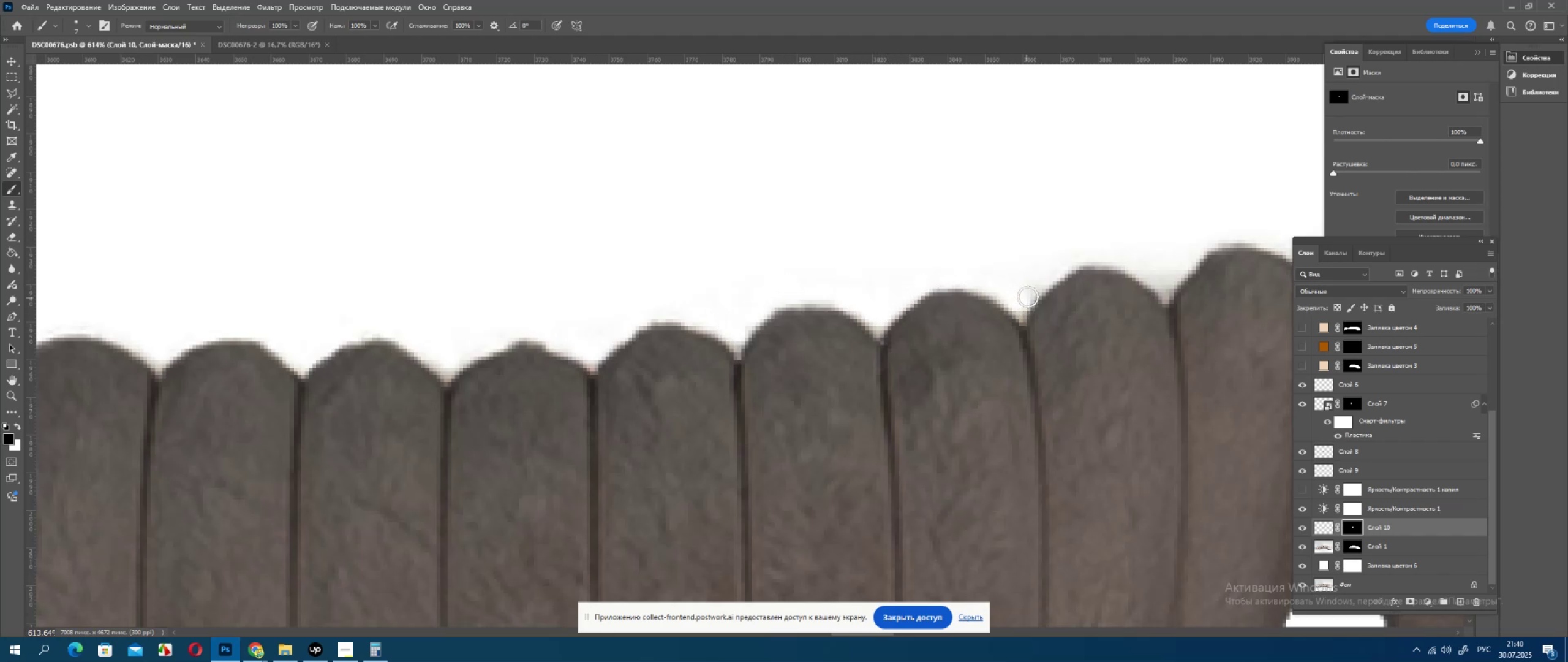 
left_click_drag(start_coordinate=[1028, 297], to_coordinate=[1036, 289])
 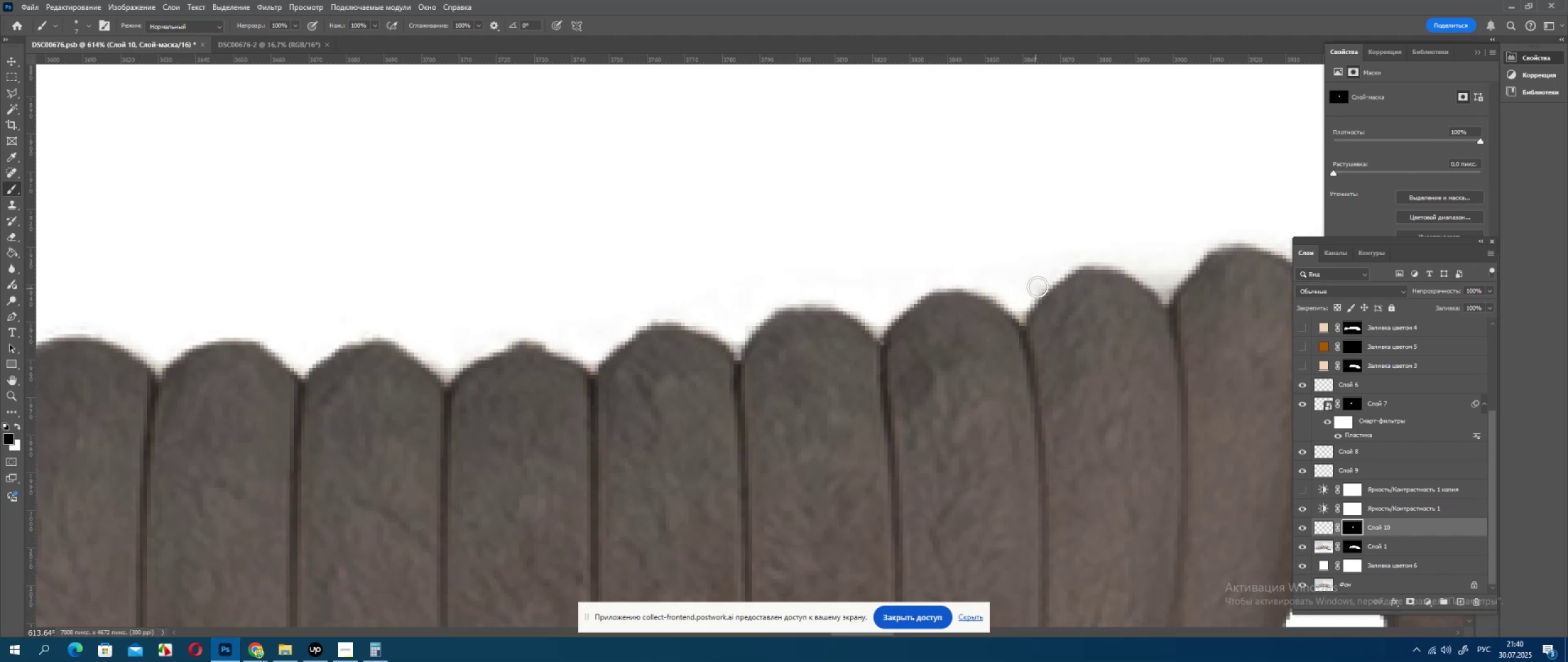 
left_click_drag(start_coordinate=[1038, 287], to_coordinate=[1045, 278])
 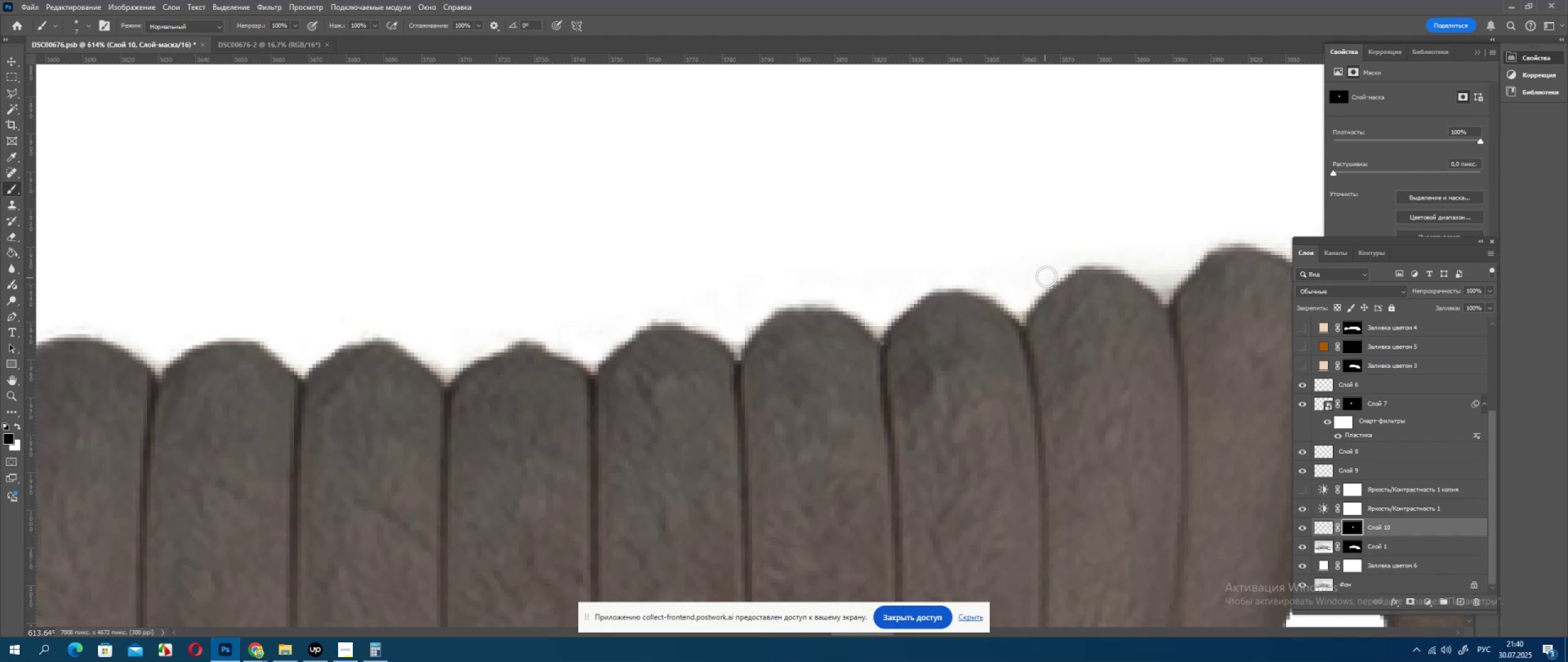 
left_click_drag(start_coordinate=[1046, 276], to_coordinate=[1061, 269])
 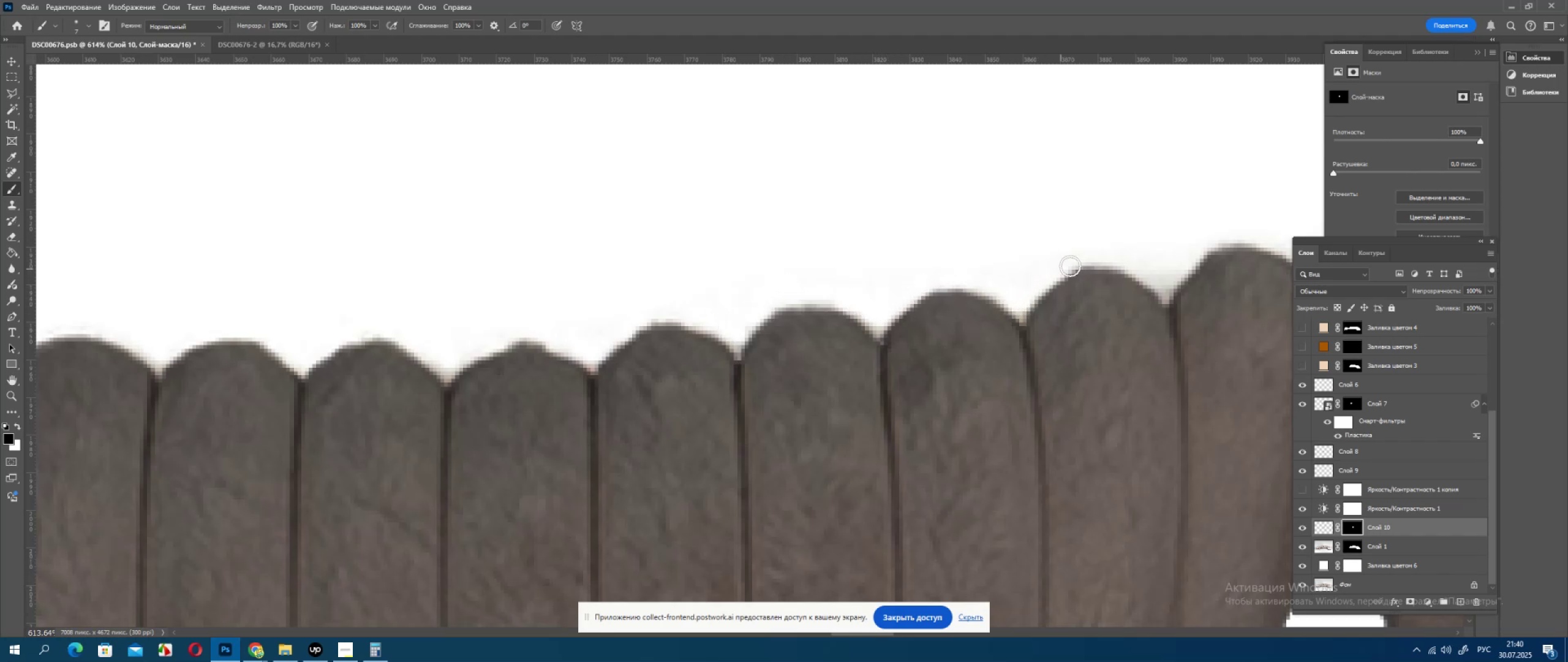 
left_click_drag(start_coordinate=[1070, 266], to_coordinate=[1036, 275])
 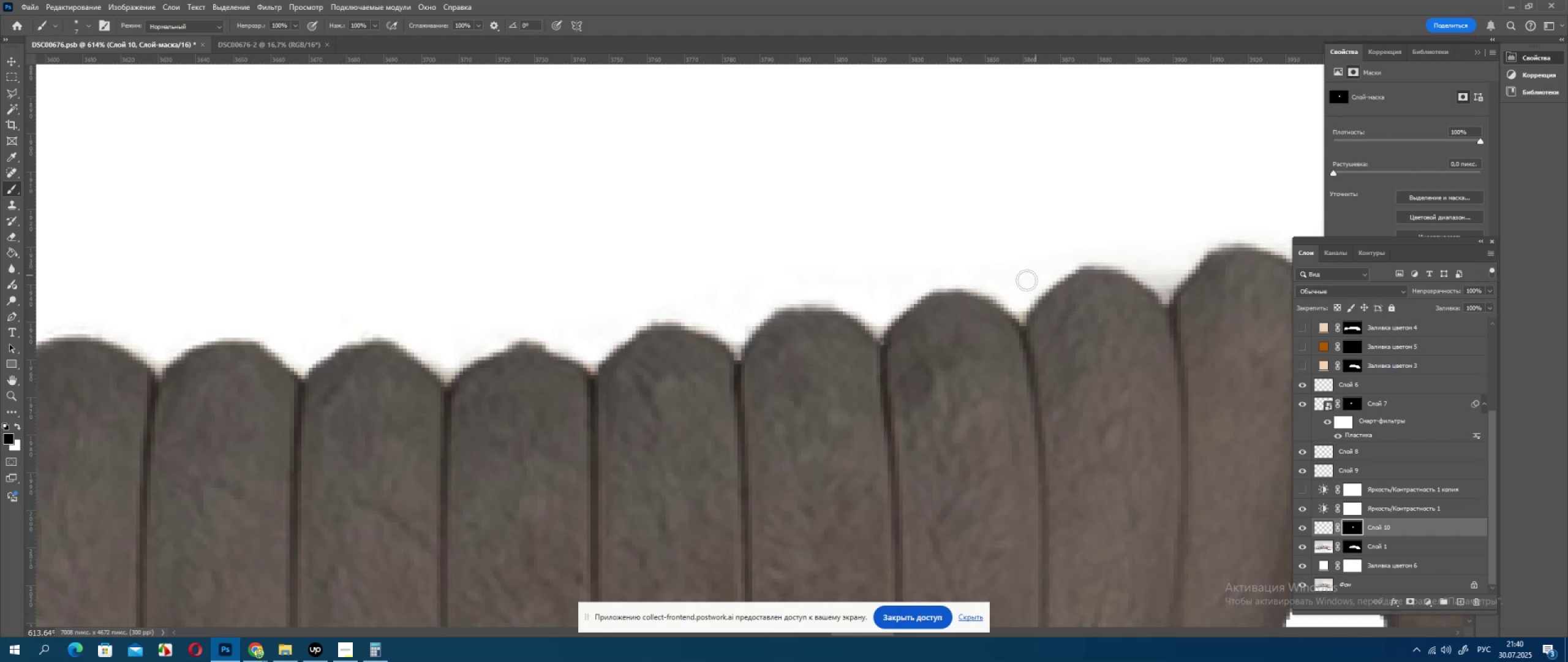 
left_click_drag(start_coordinate=[1025, 282], to_coordinate=[1036, 274])
 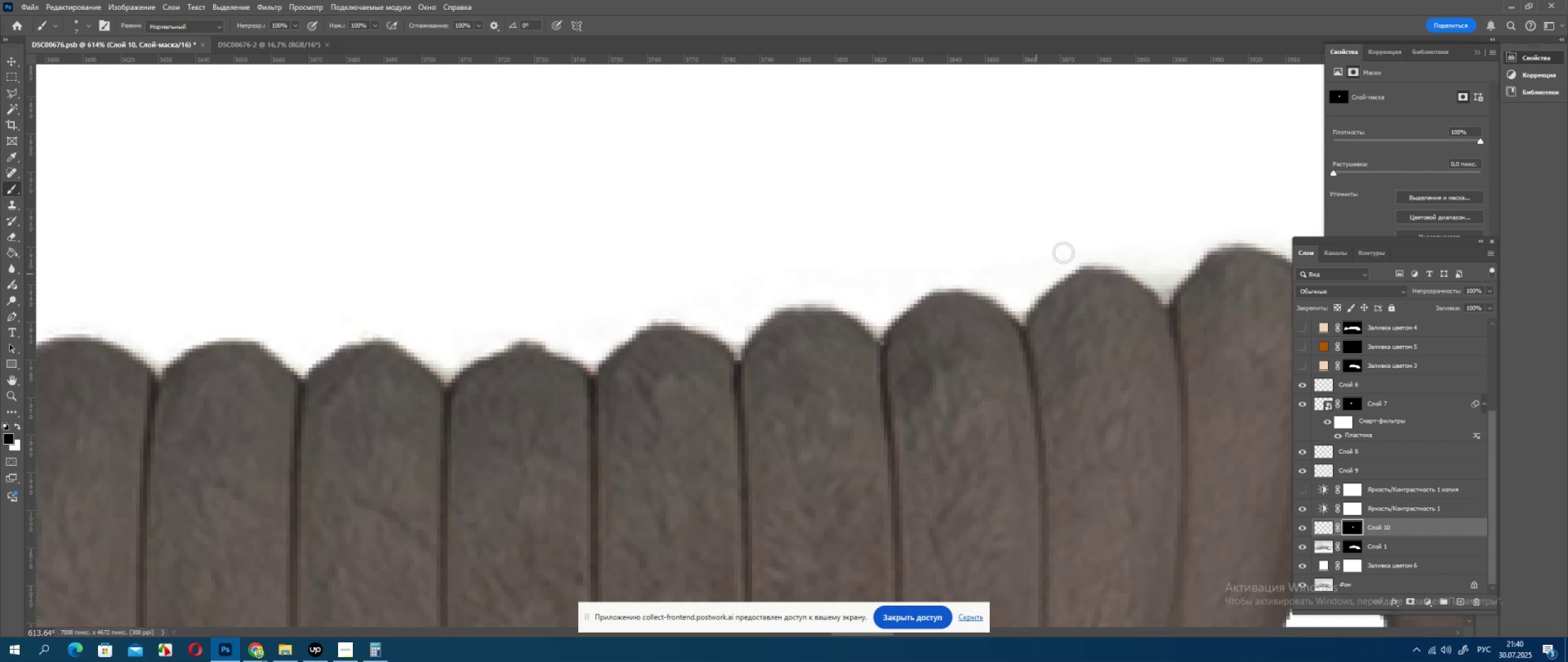 
left_click_drag(start_coordinate=[1064, 252], to_coordinate=[1072, 248])
 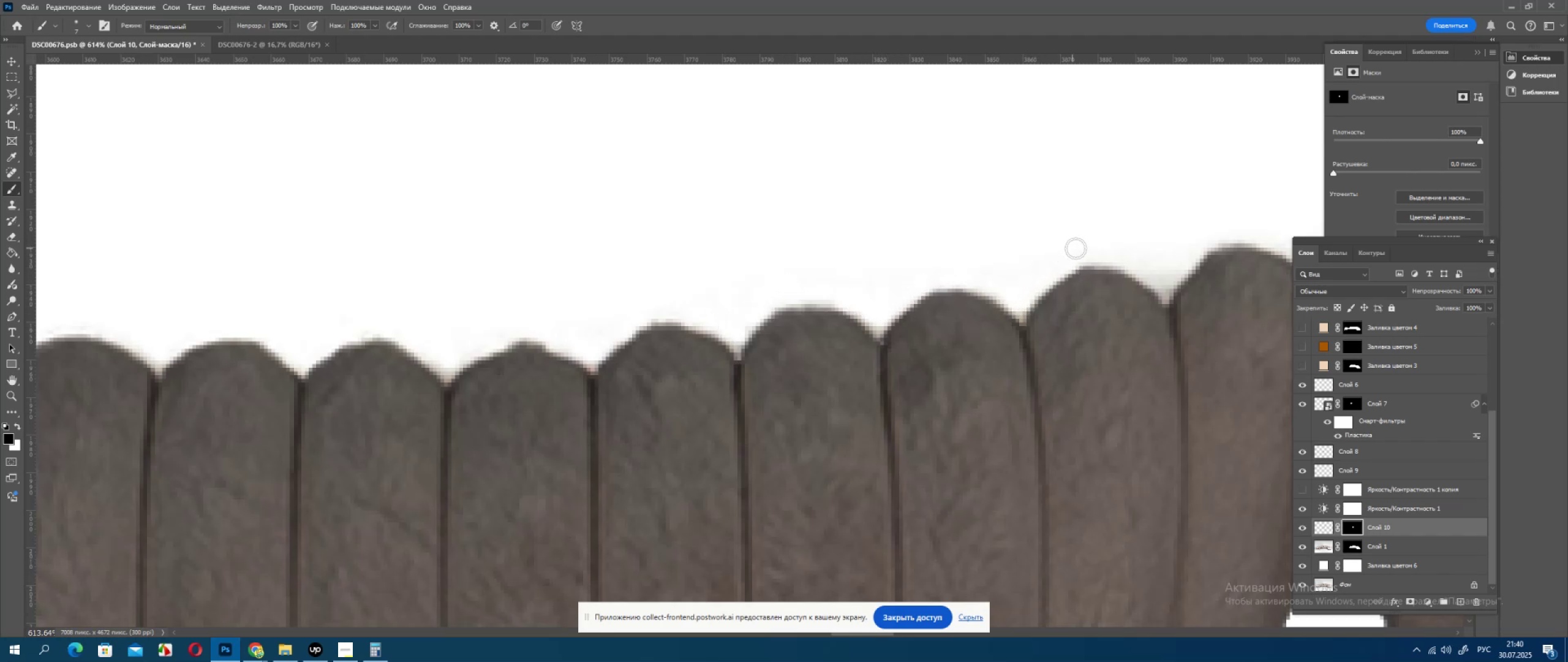 
left_click_drag(start_coordinate=[1079, 249], to_coordinate=[1105, 252])
 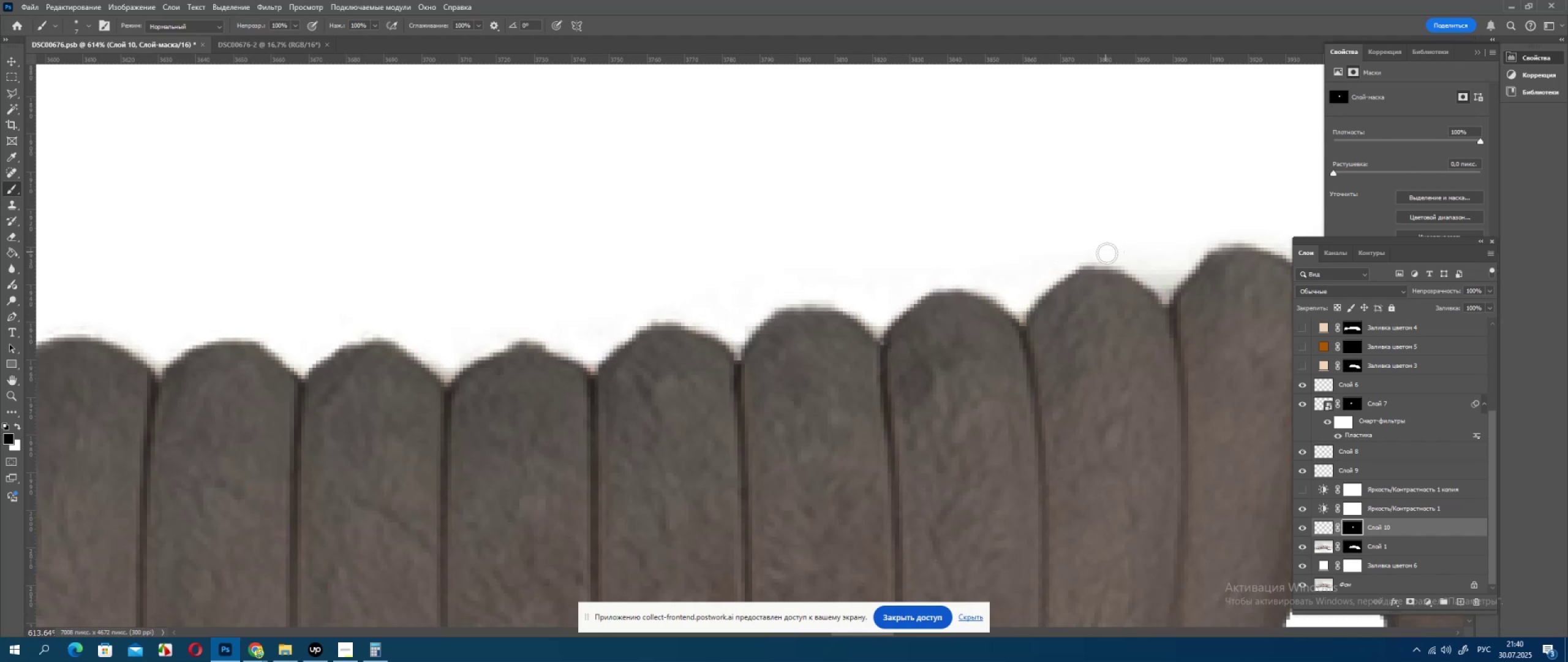 
left_click_drag(start_coordinate=[1081, 251], to_coordinate=[1124, 255])
 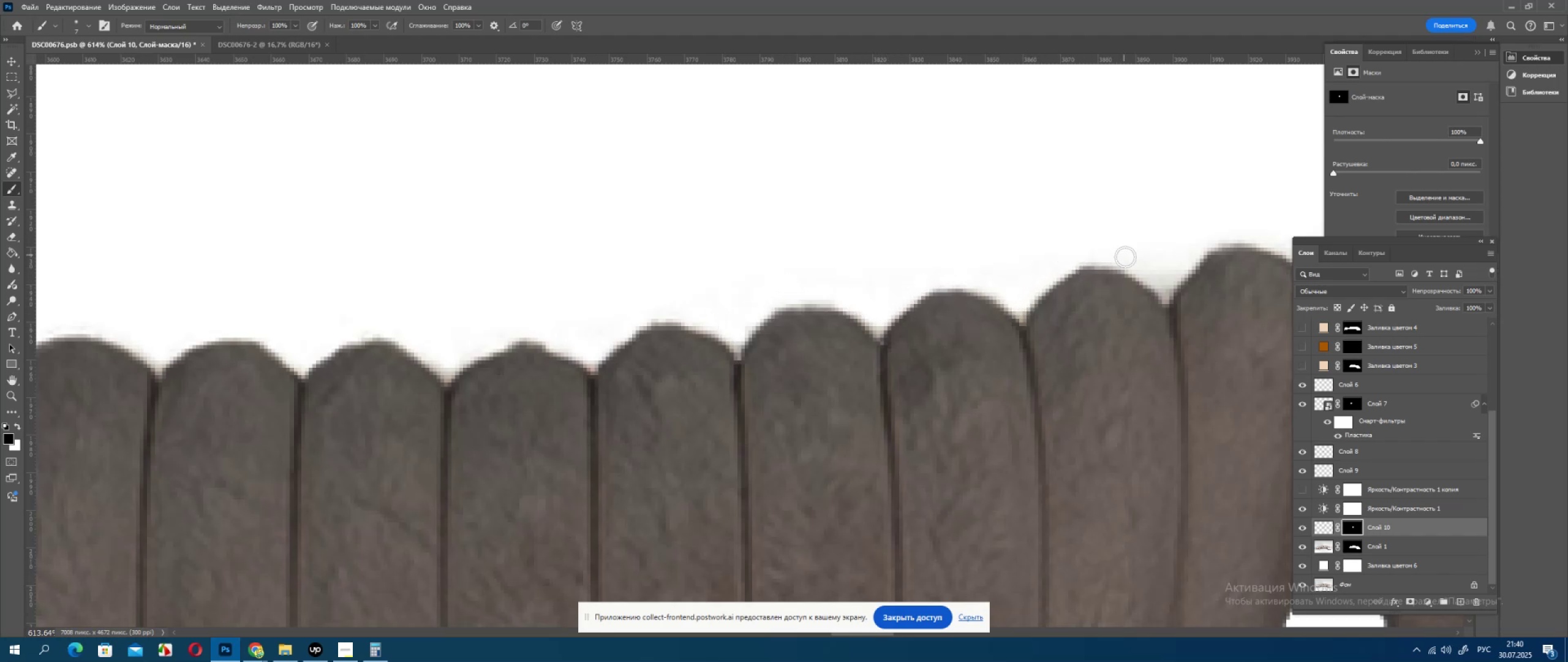 
hold_key(key=Space, duration=0.58)
 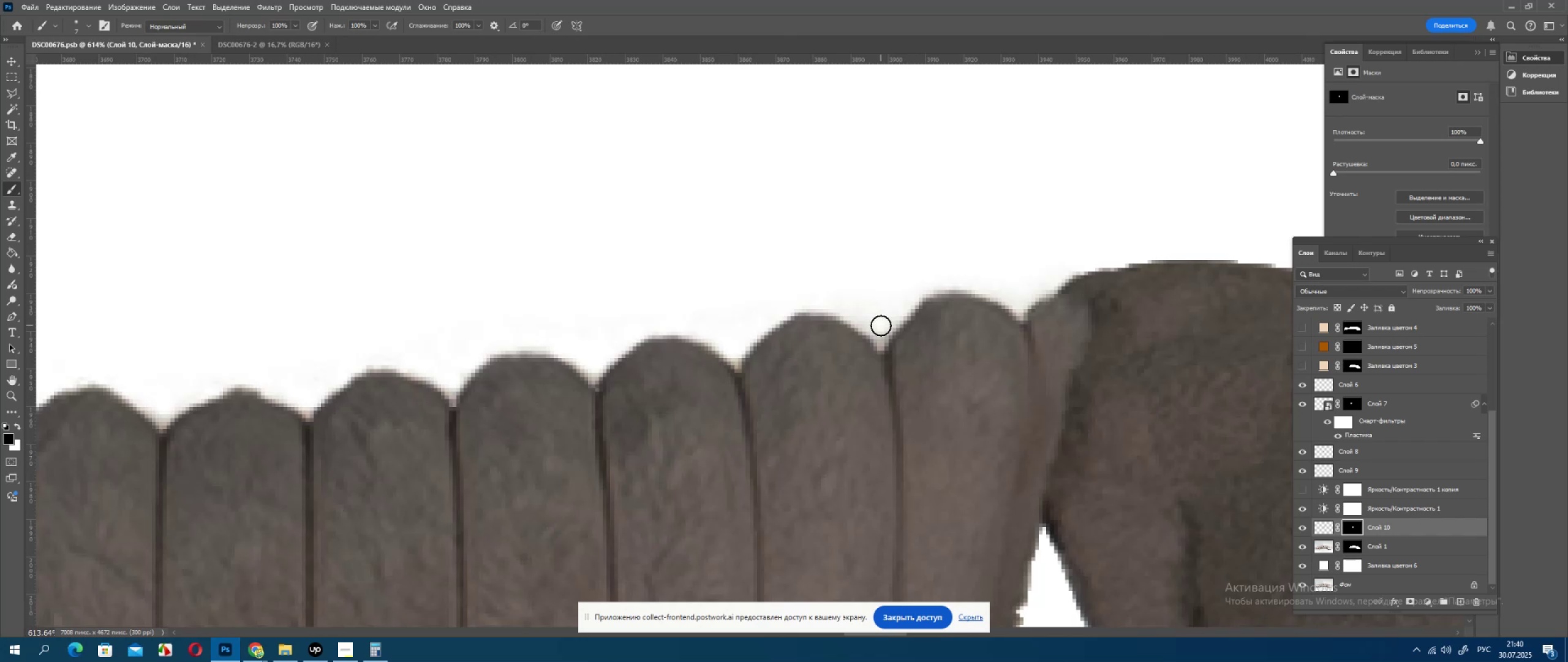 
left_click_drag(start_coordinate=[1142, 272], to_coordinate=[858, 319])
 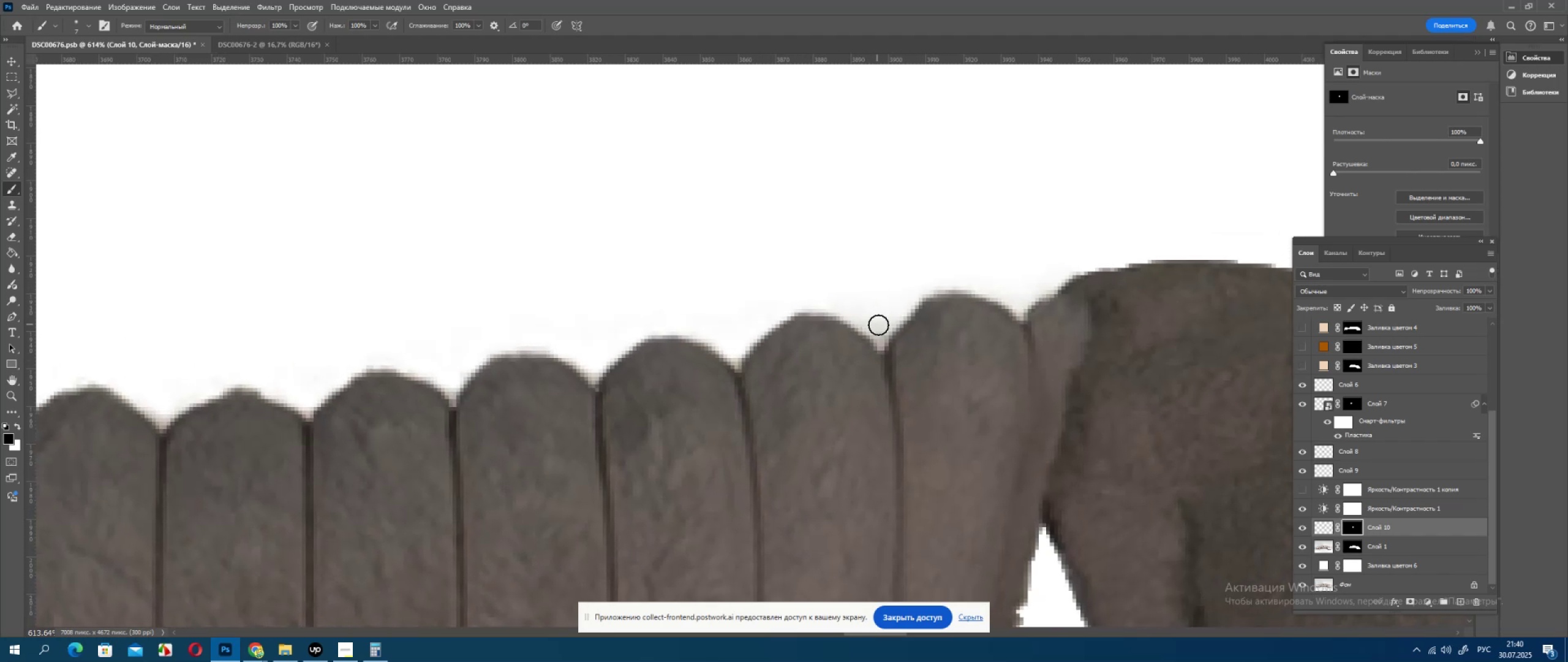 
left_click_drag(start_coordinate=[880, 325], to_coordinate=[884, 325])
 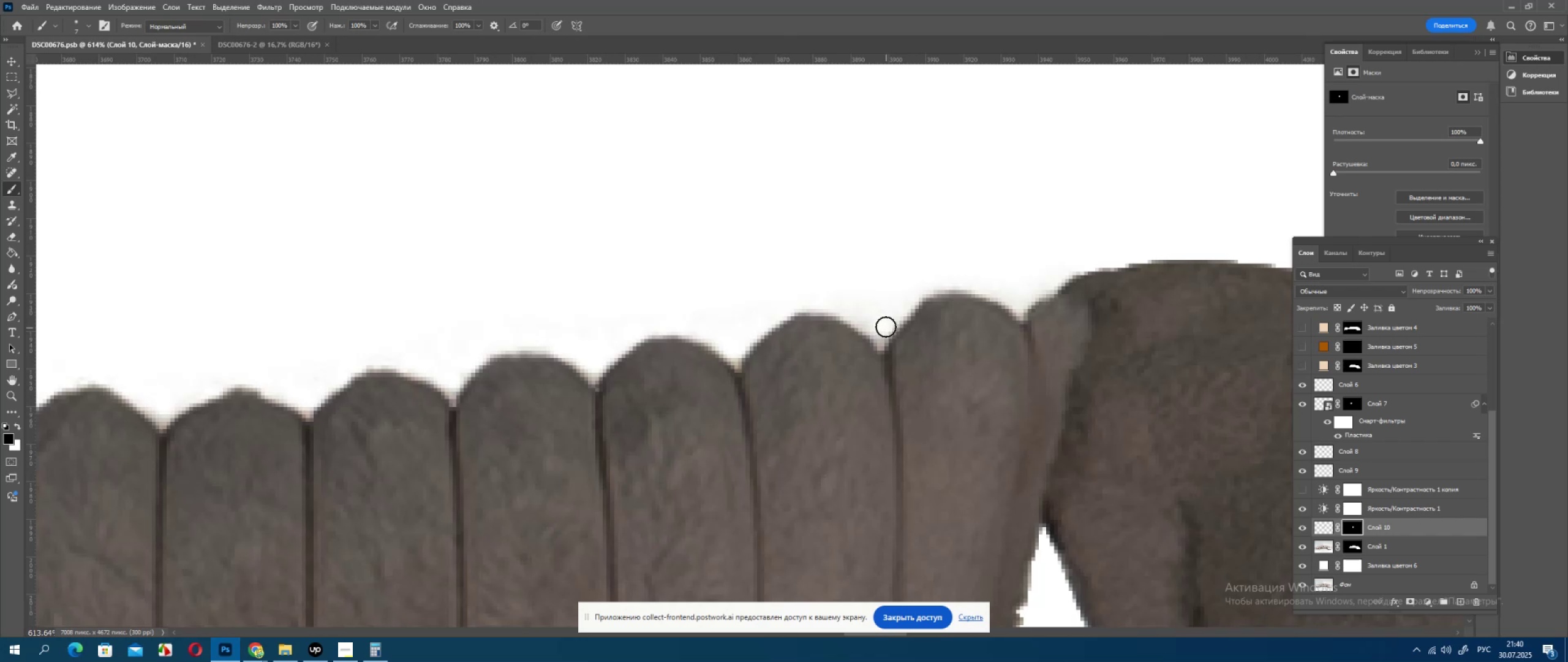 
left_click_drag(start_coordinate=[883, 324], to_coordinate=[861, 305])
 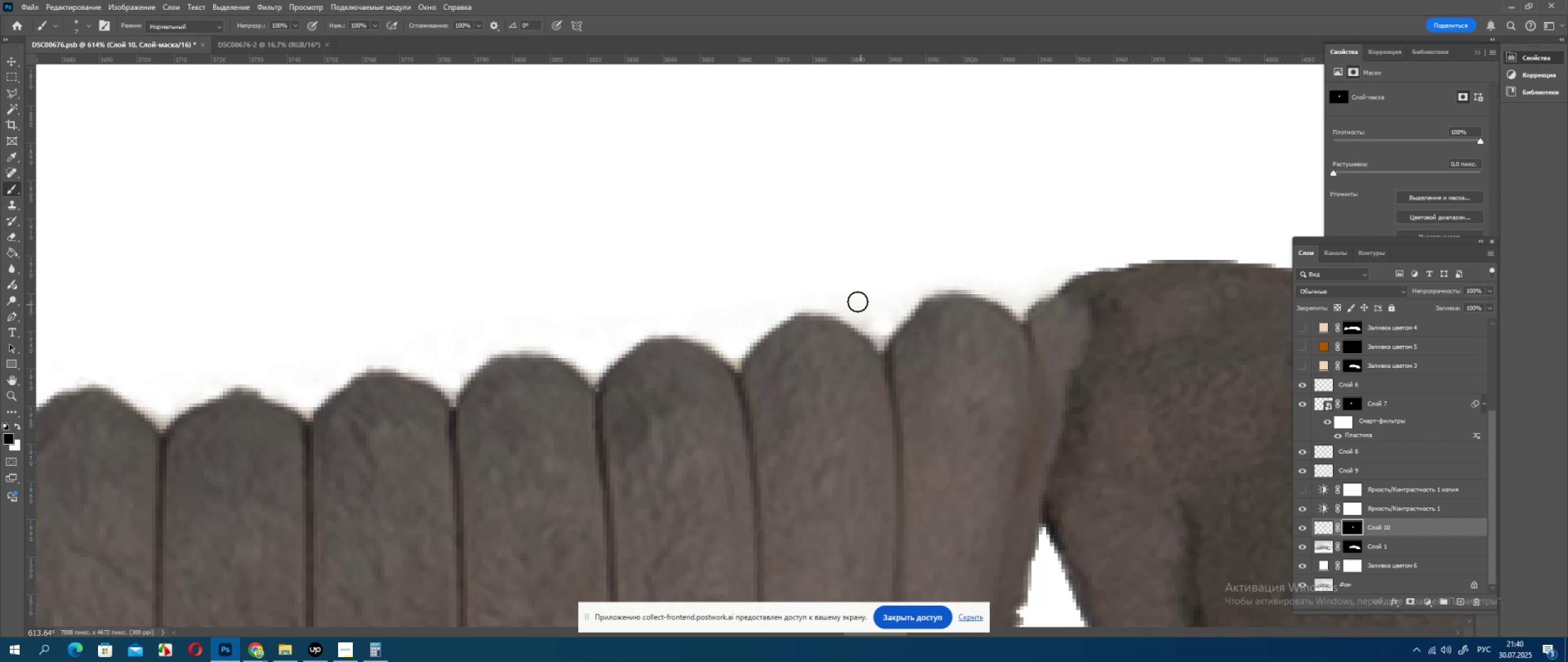 
left_click_drag(start_coordinate=[855, 302], to_coordinate=[815, 287])
 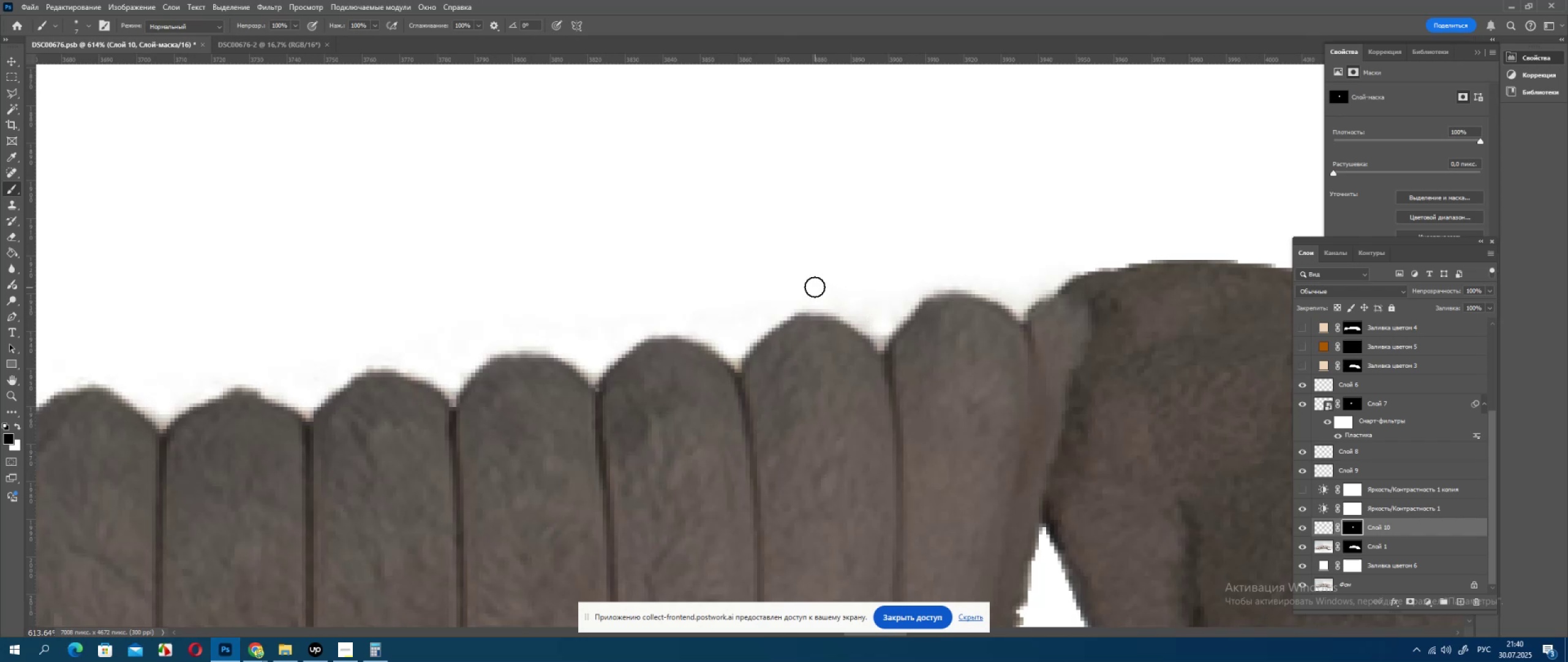 
left_click_drag(start_coordinate=[815, 287], to_coordinate=[850, 300])
 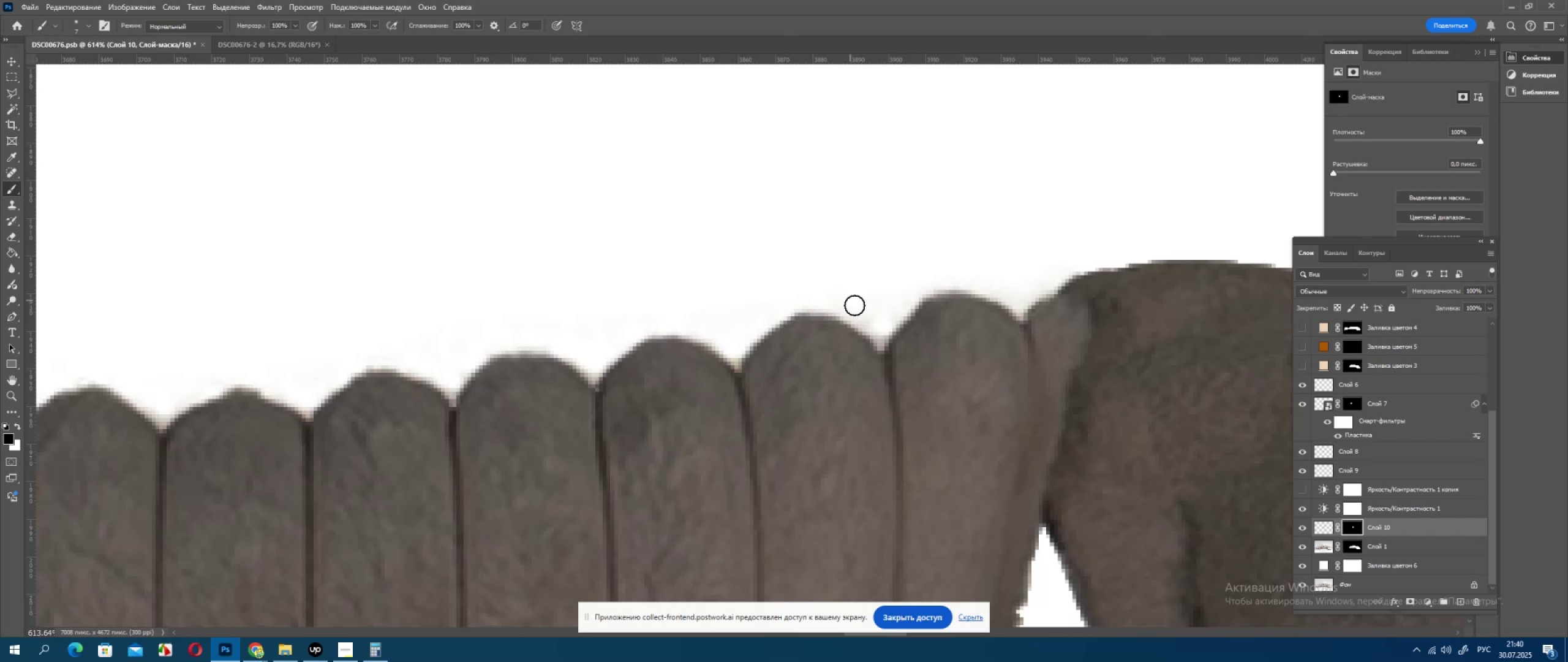 
left_click_drag(start_coordinate=[858, 311], to_coordinate=[865, 315])
 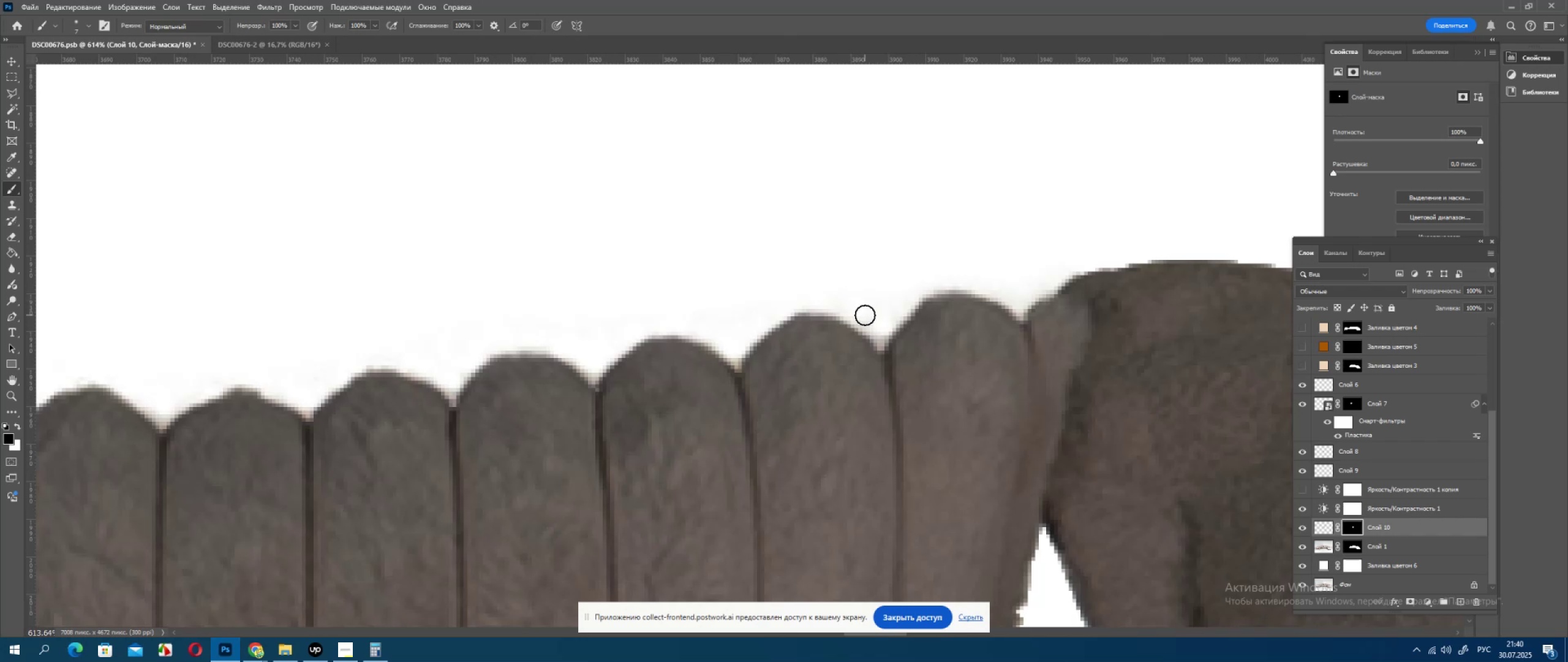 
left_click_drag(start_coordinate=[865, 315], to_coordinate=[878, 316])
 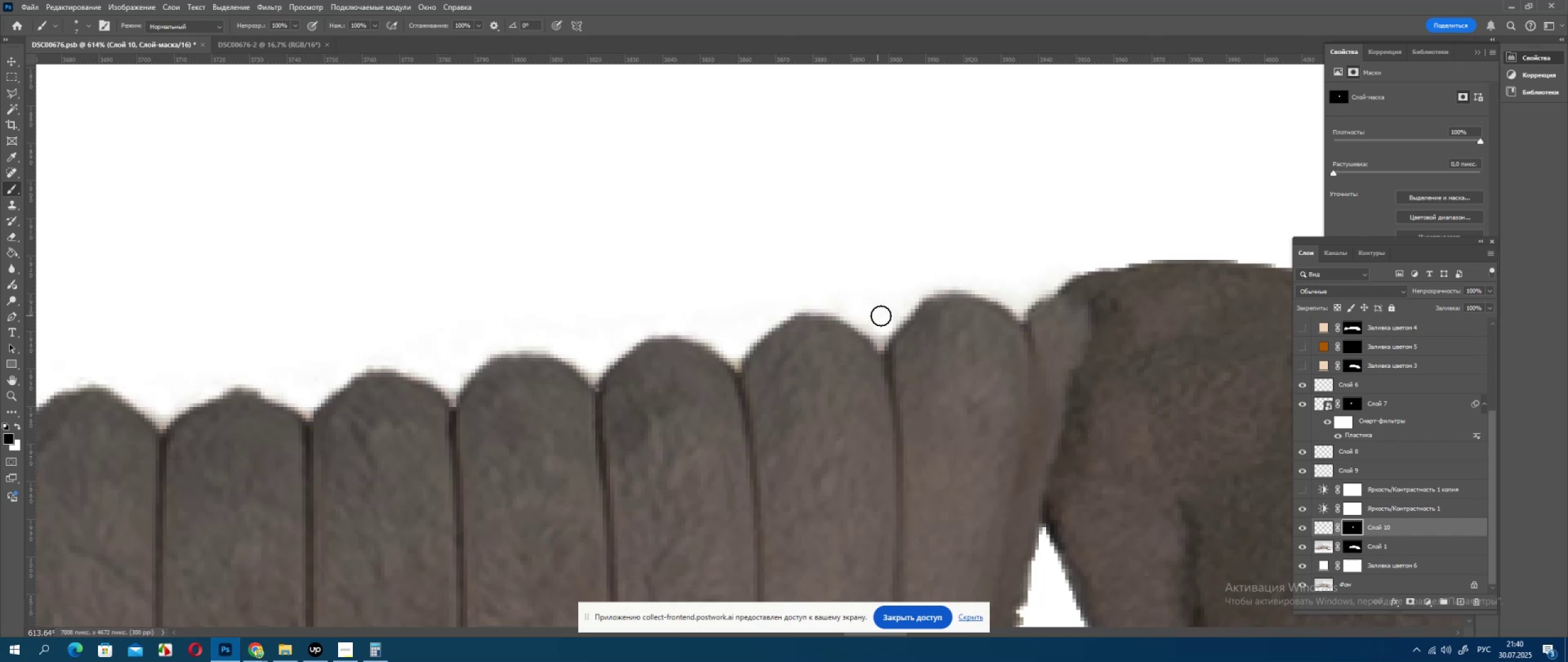 
left_click_drag(start_coordinate=[881, 316], to_coordinate=[888, 313])
 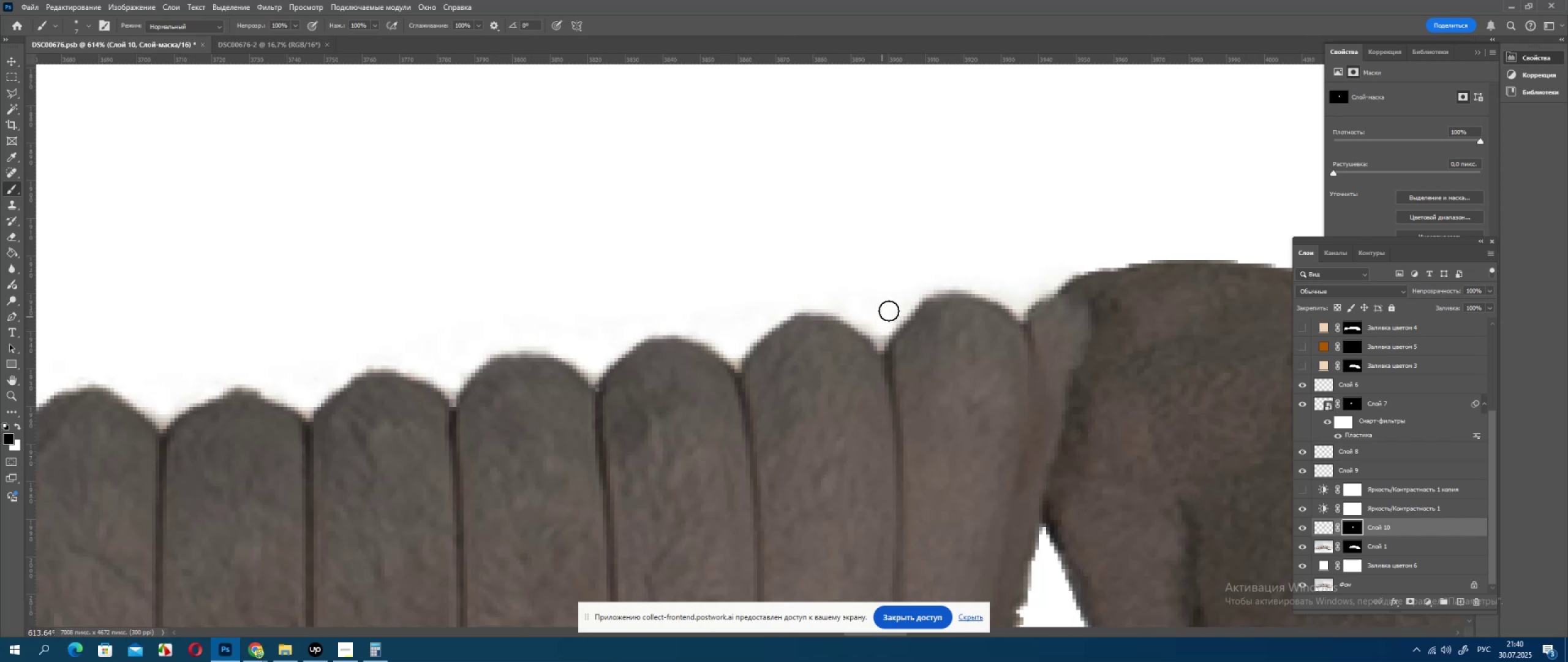 
left_click_drag(start_coordinate=[891, 307], to_coordinate=[903, 302])
 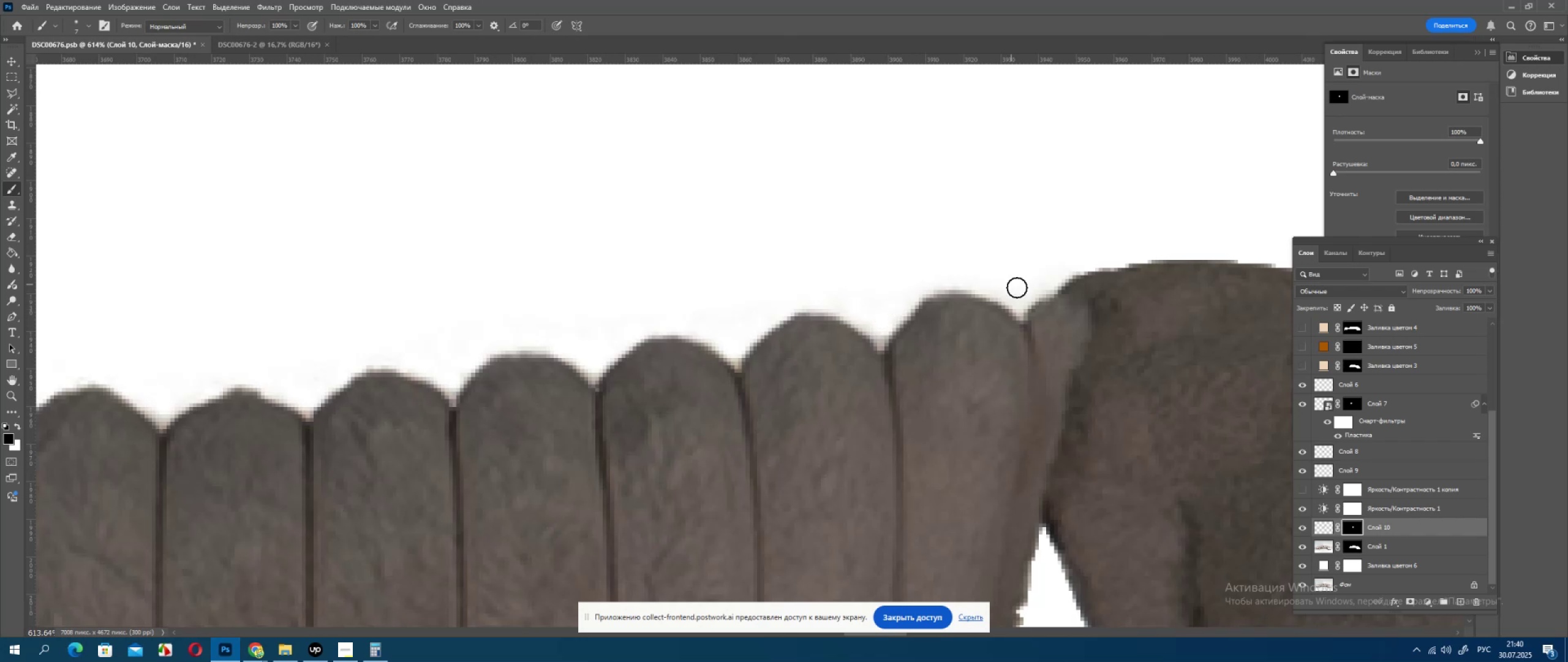 
left_click_drag(start_coordinate=[1027, 287], to_coordinate=[1033, 284])
 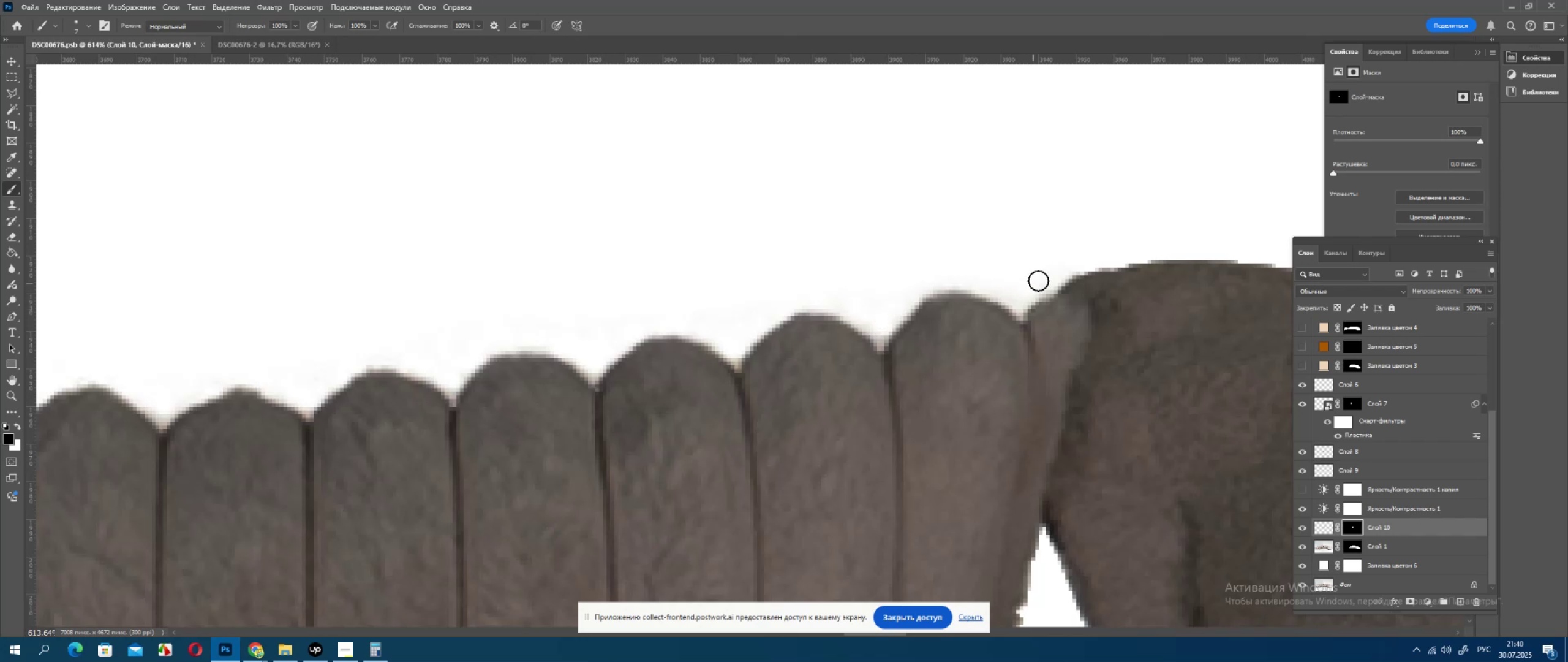 
left_click_drag(start_coordinate=[1039, 280], to_coordinate=[1043, 278])
 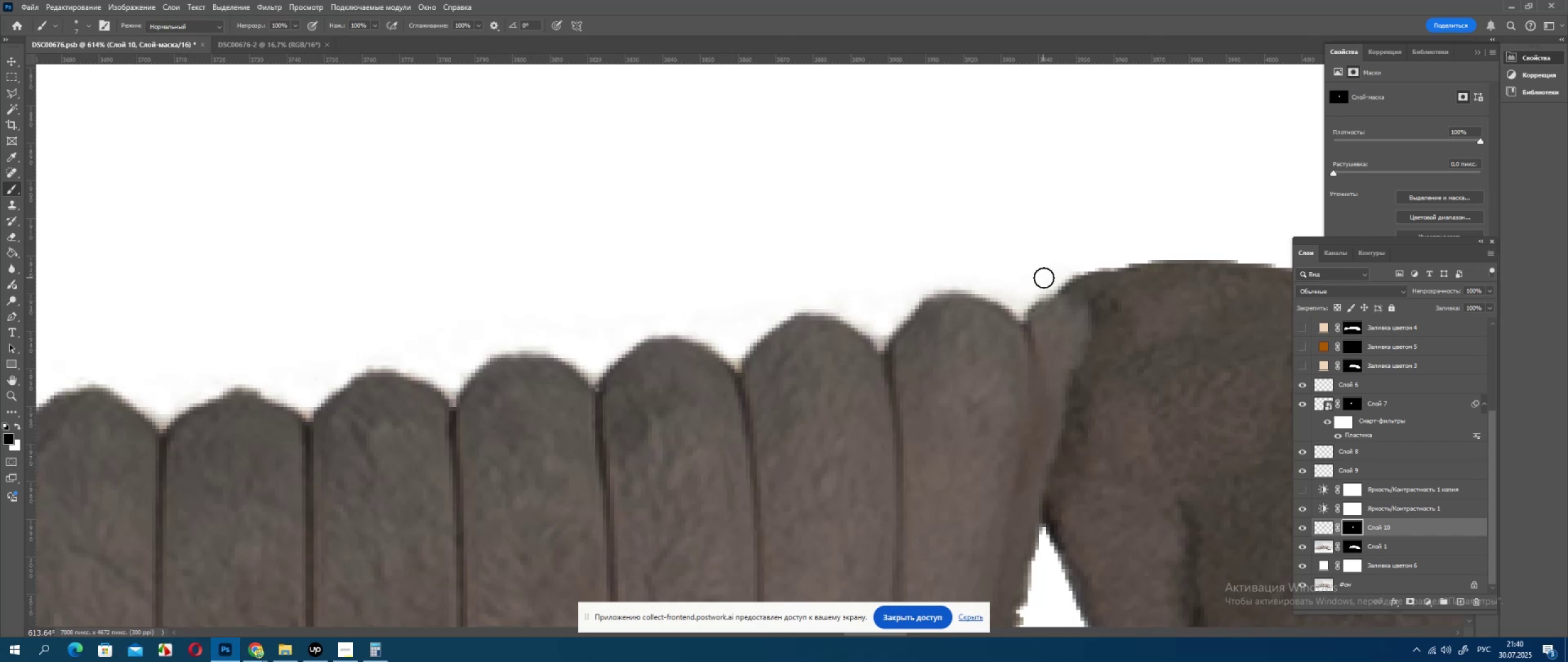 
left_click_drag(start_coordinate=[1044, 278], to_coordinate=[1051, 276])
 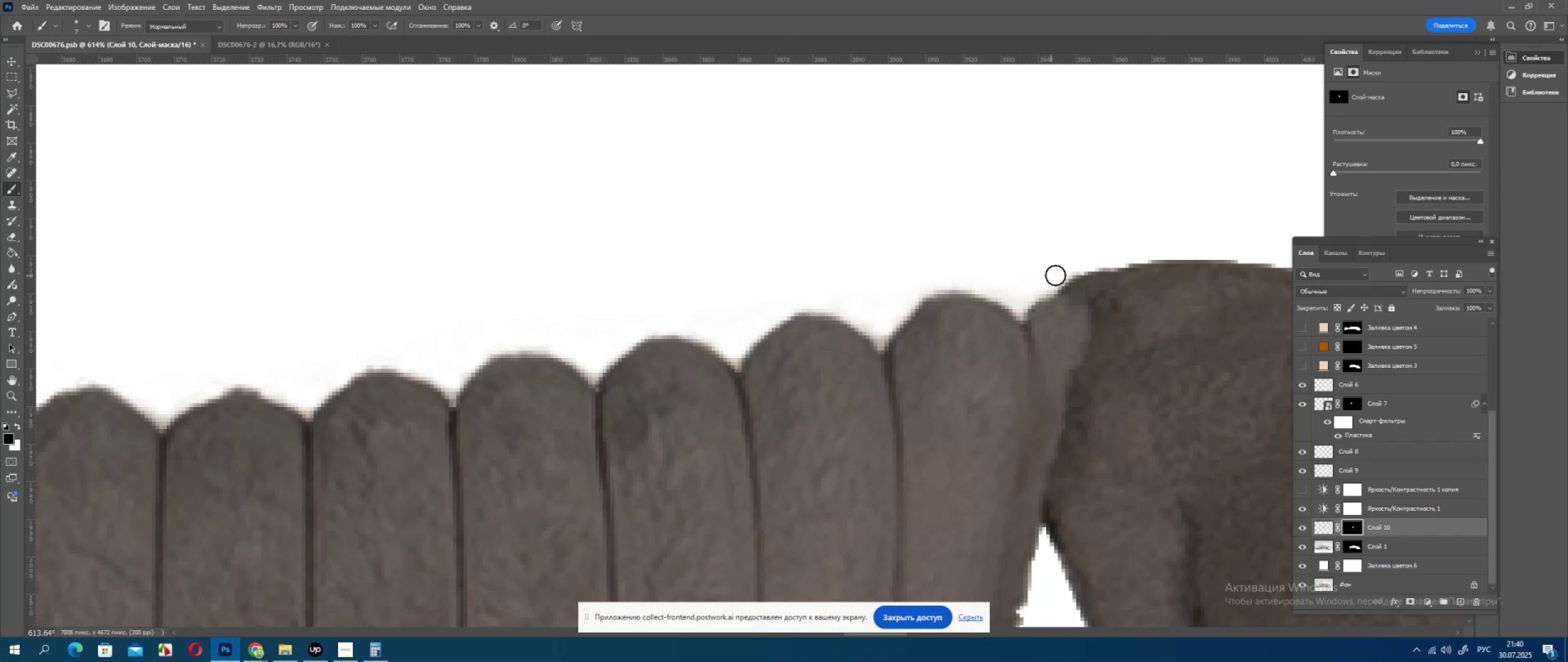 
left_click_drag(start_coordinate=[1055, 275], to_coordinate=[1027, 280])
 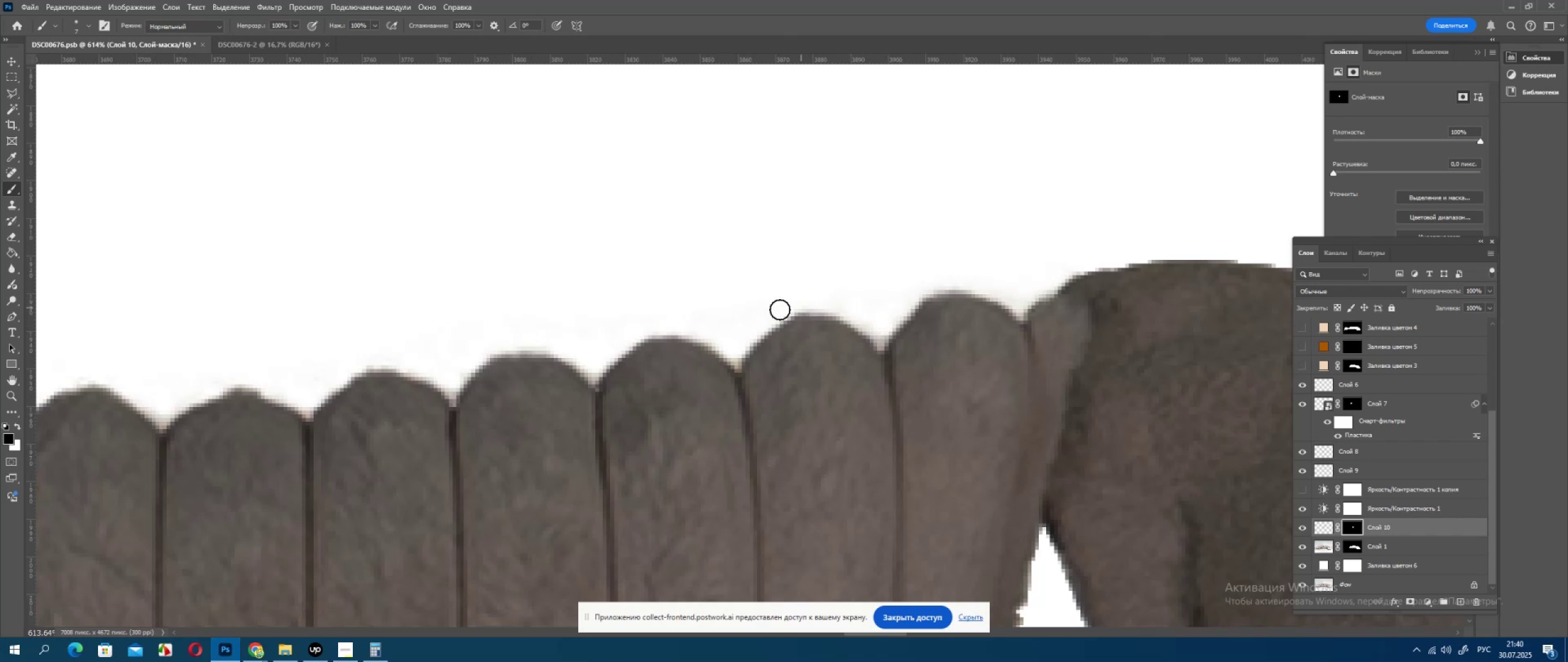 
left_click_drag(start_coordinate=[768, 303], to_coordinate=[753, 308])
 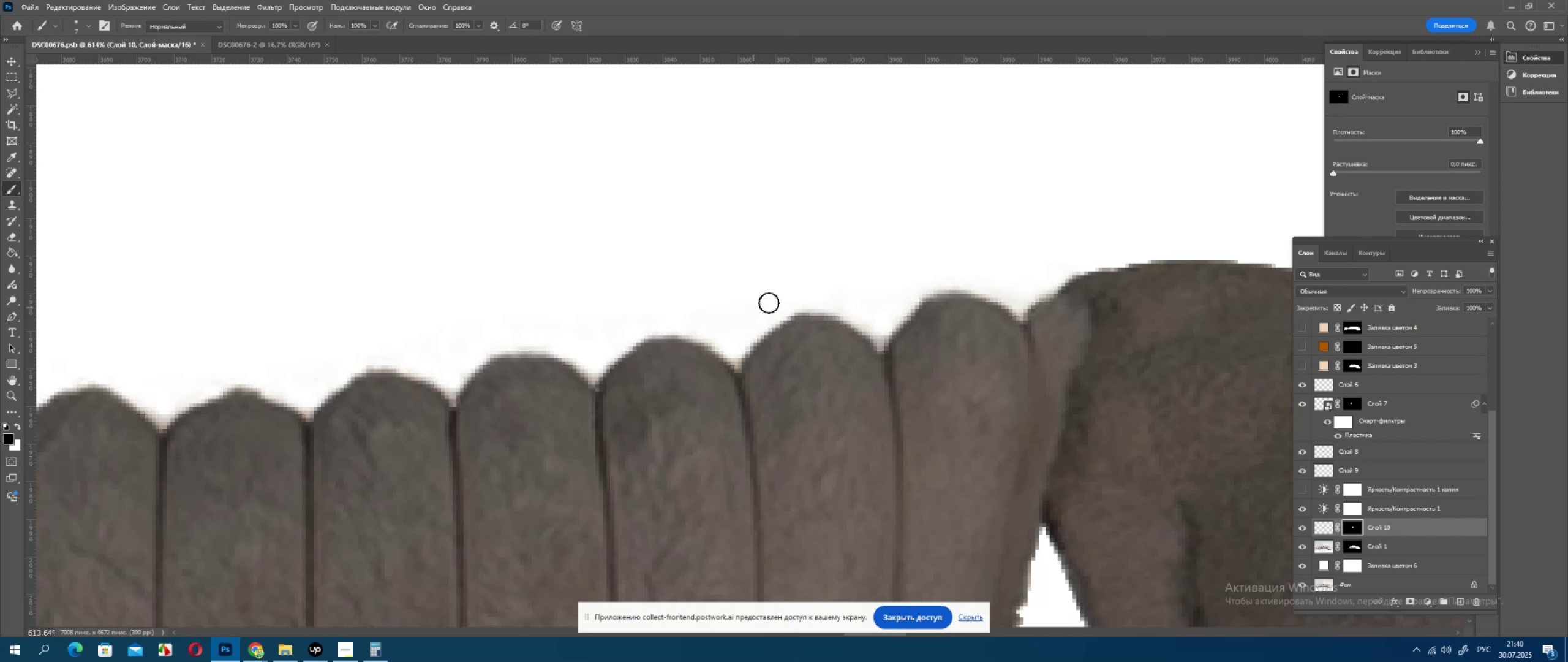 
left_click_drag(start_coordinate=[769, 303], to_coordinate=[759, 303])
 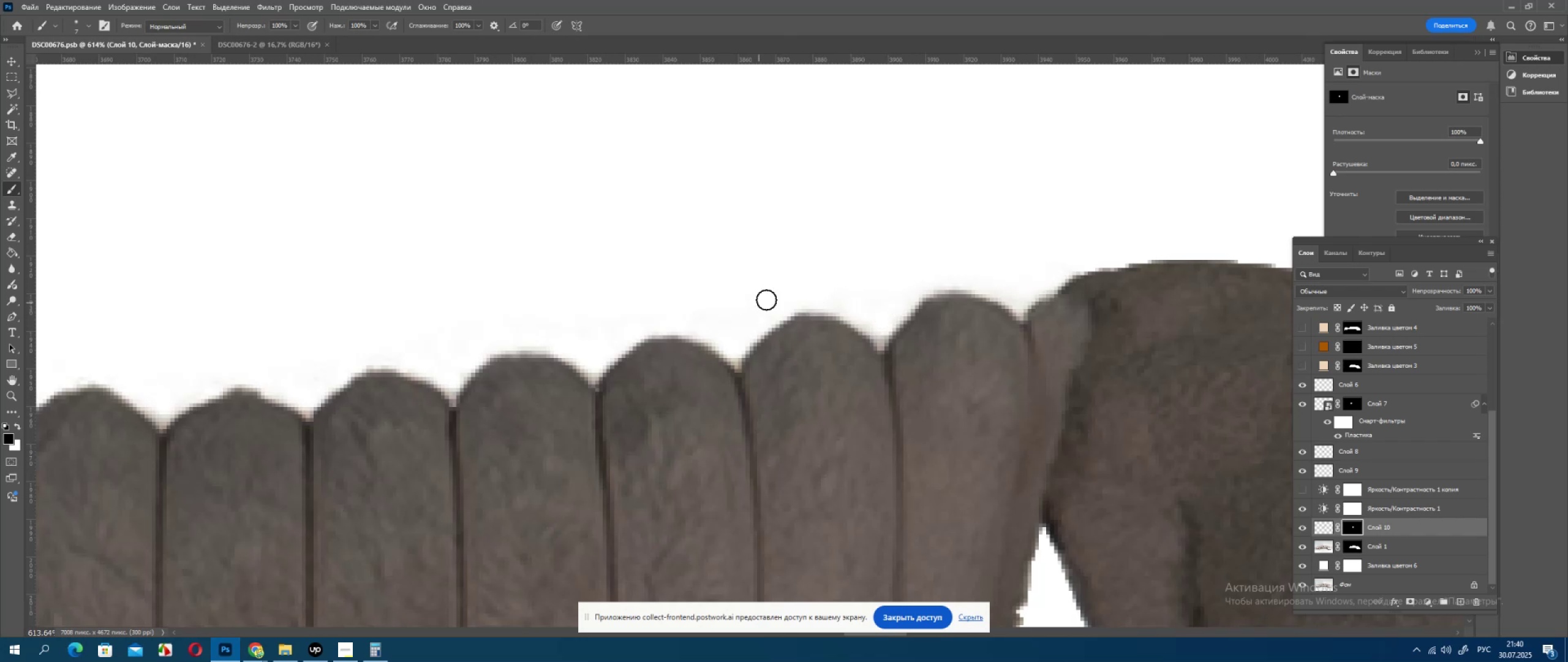 
left_click_drag(start_coordinate=[766, 300], to_coordinate=[767, 305])
 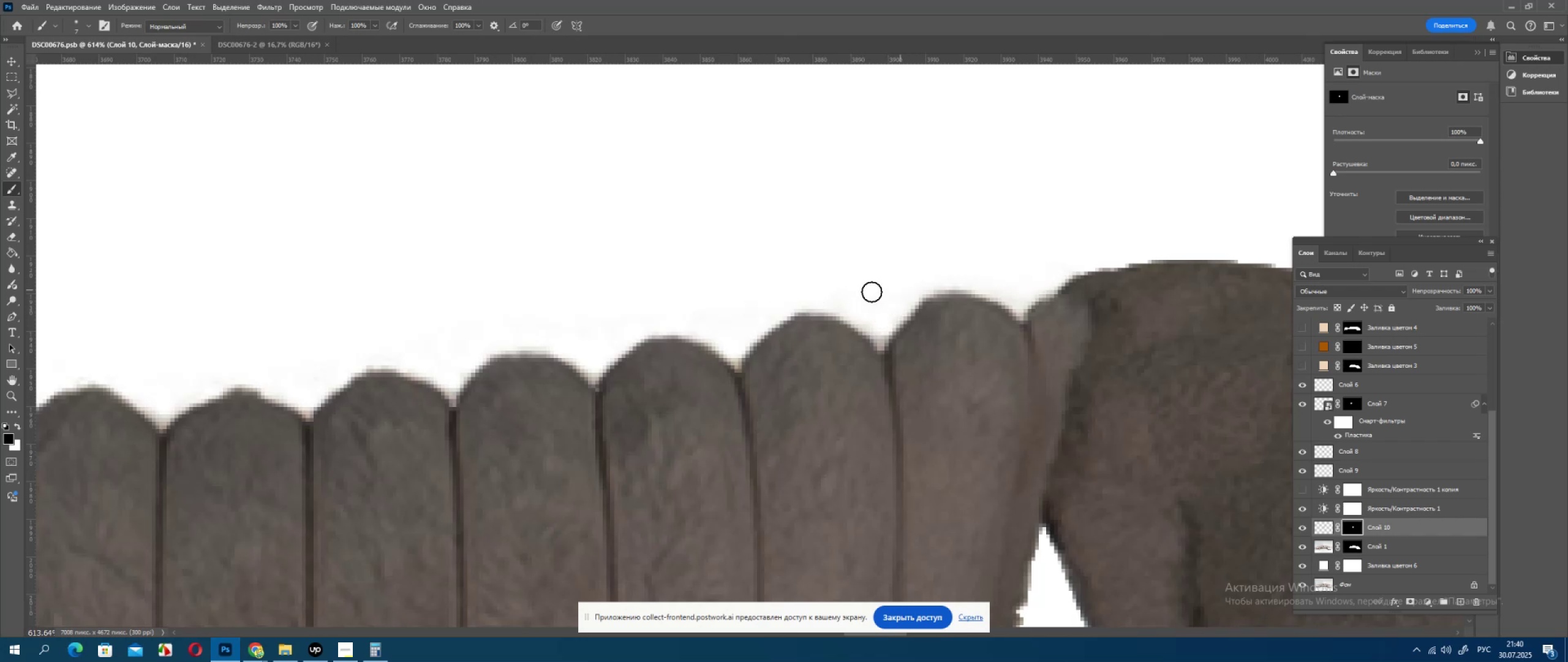 
left_click_drag(start_coordinate=[848, 293], to_coordinate=[839, 298])
 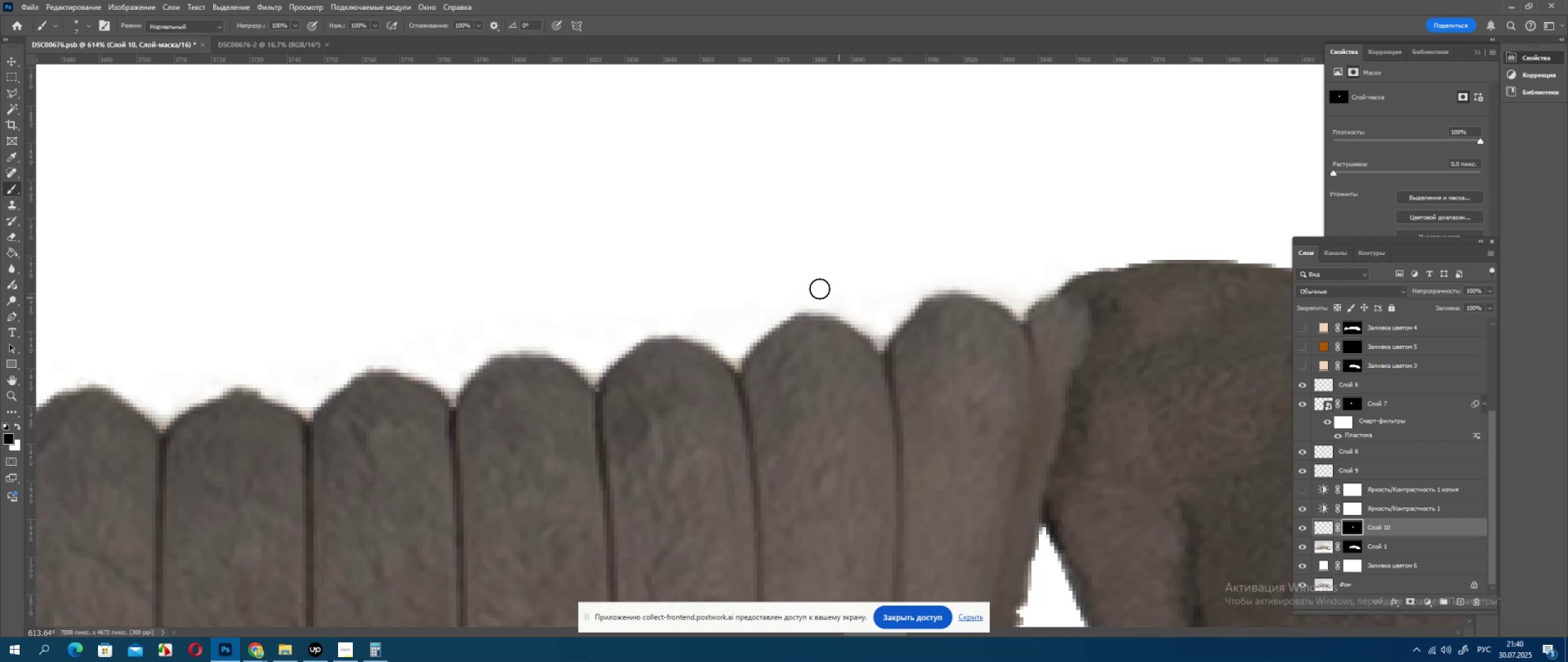 
left_click_drag(start_coordinate=[819, 289], to_coordinate=[935, 308])
 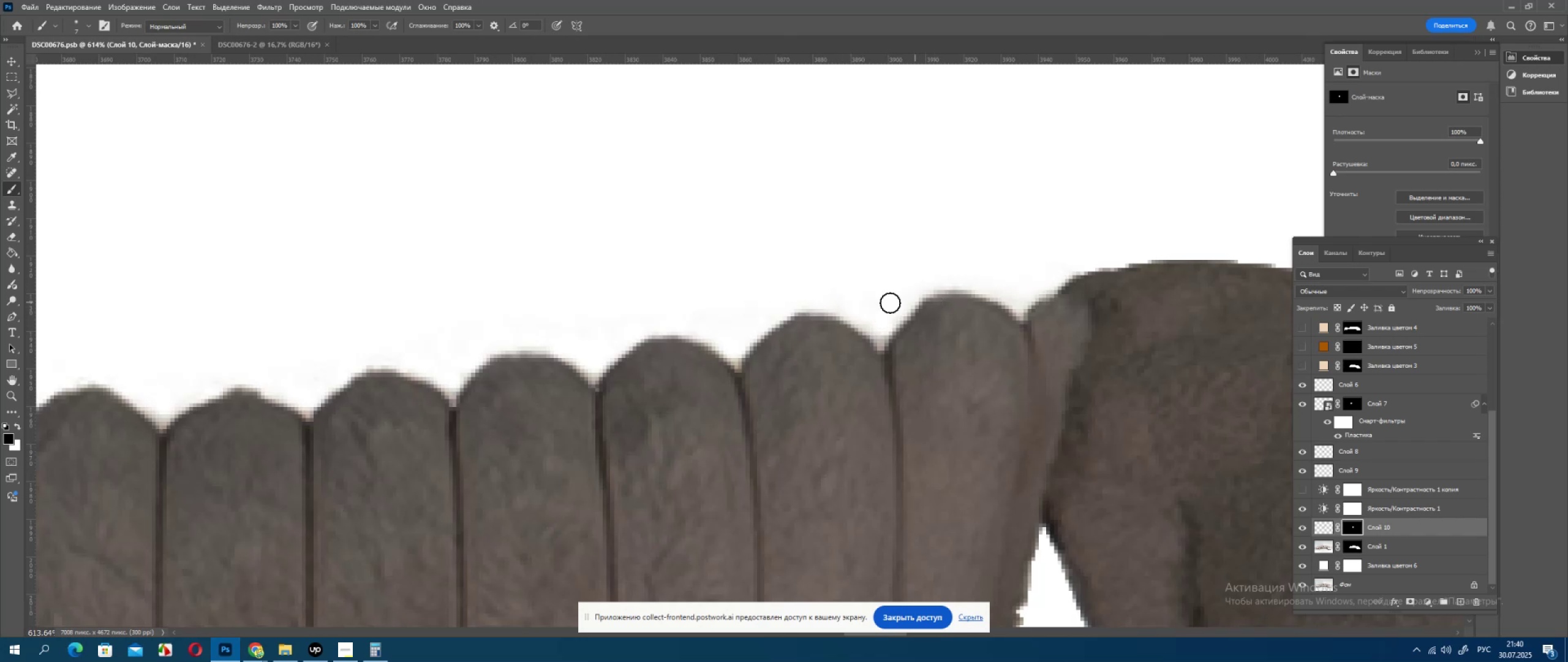 
hold_key(key=Space, duration=1.5)
 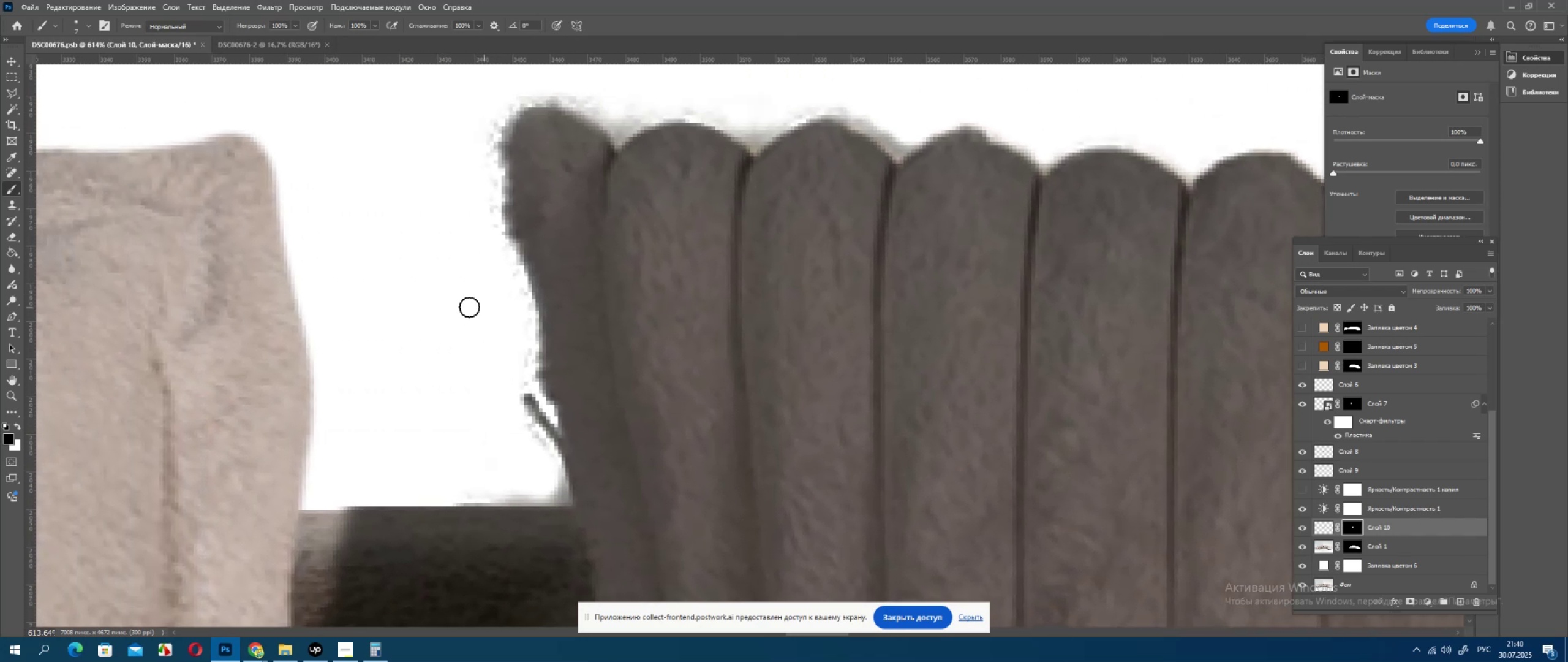 
left_click_drag(start_coordinate=[383, 414], to_coordinate=[965, 237])
 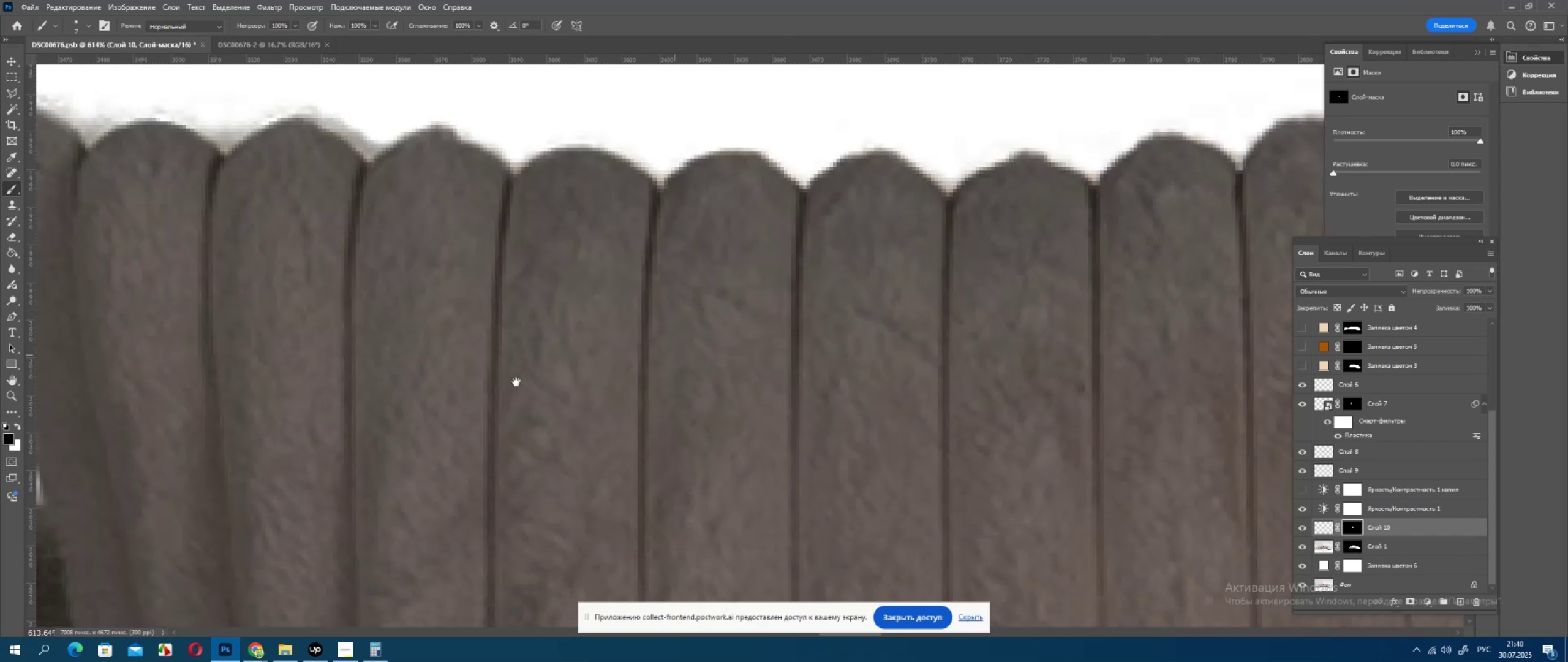 
left_click_drag(start_coordinate=[516, 382], to_coordinate=[643, 386])
 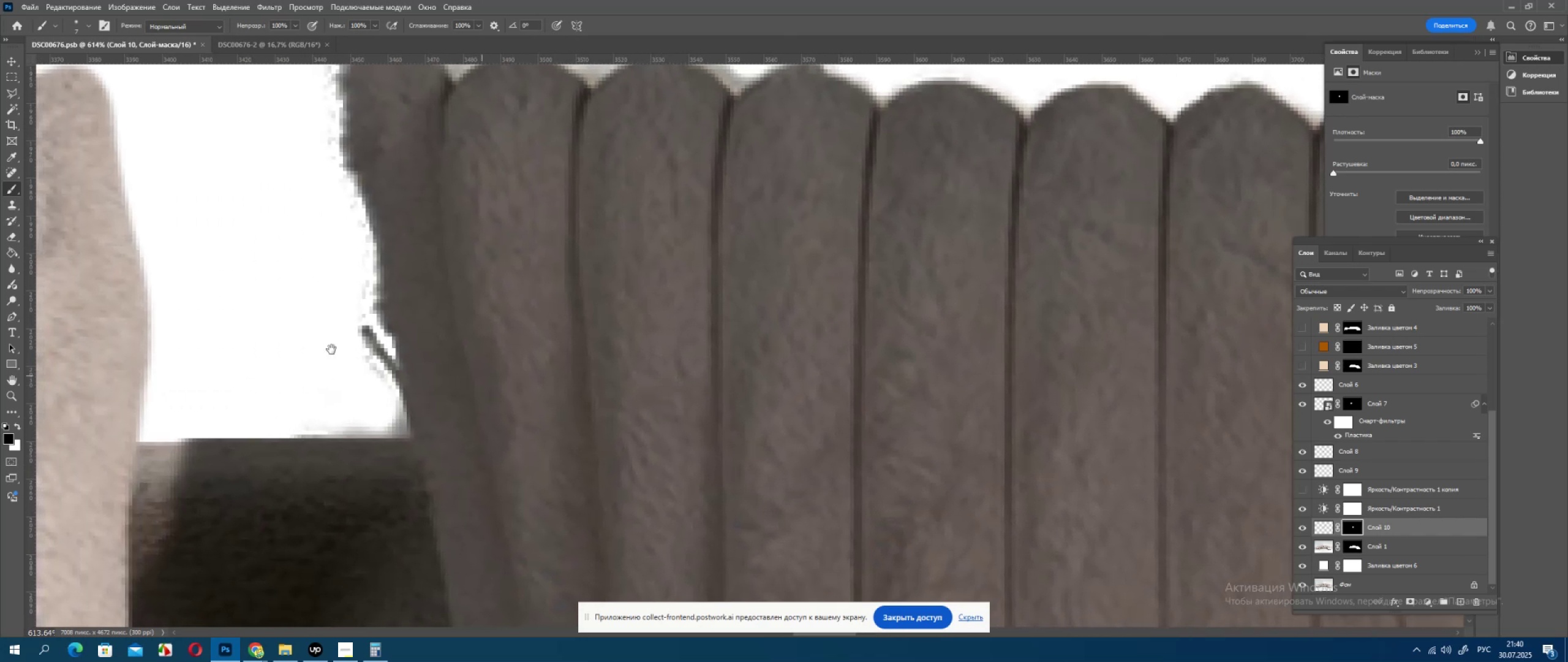 
left_click_drag(start_coordinate=[319, 348], to_coordinate=[481, 416])
 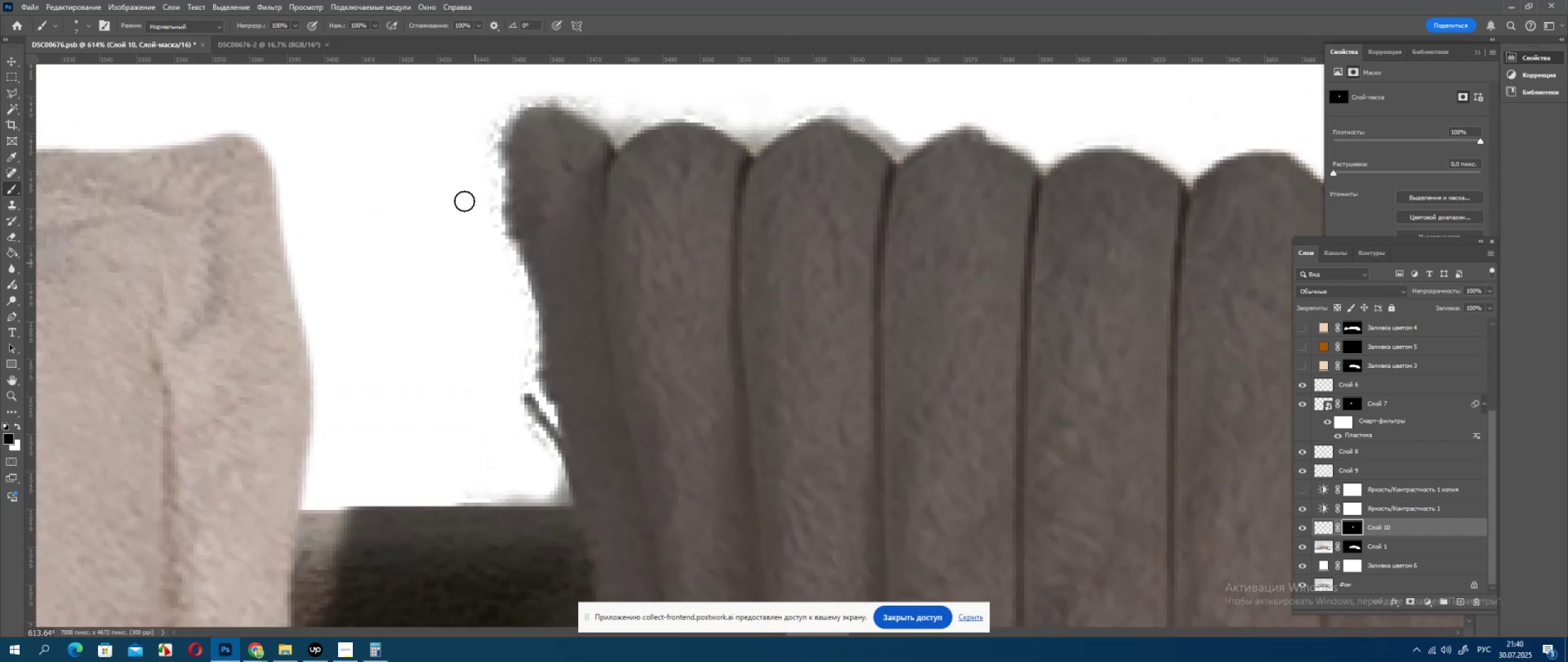 
hold_key(key=Space, duration=0.37)
 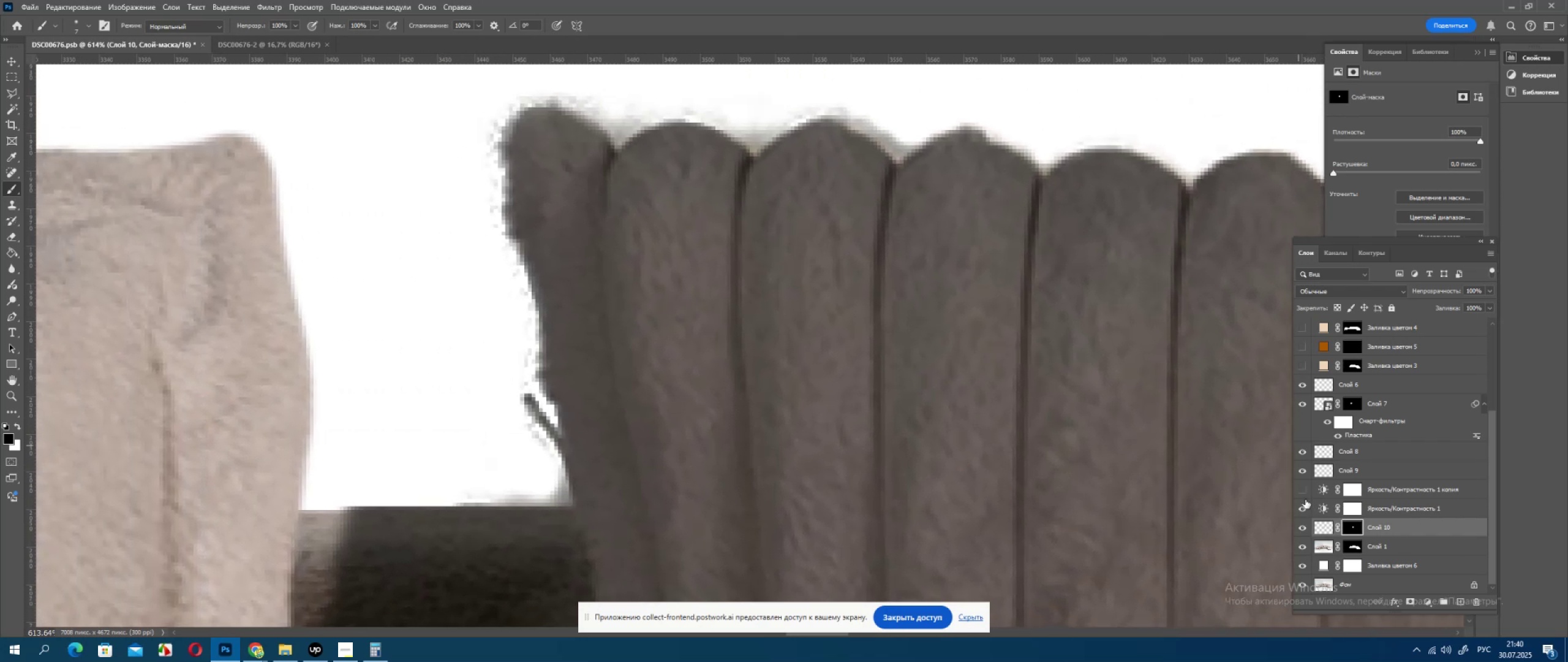 
left_click([1303, 509])
 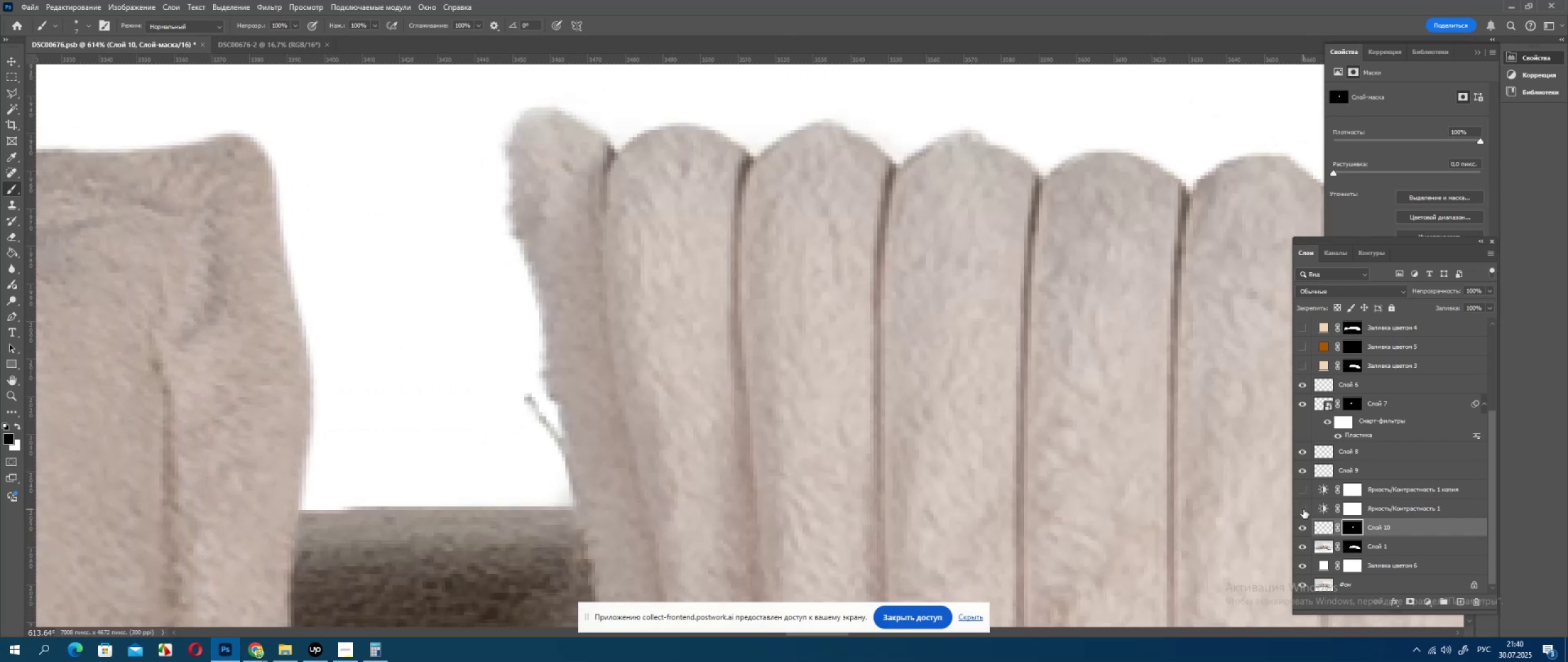 
left_click([1303, 509])
 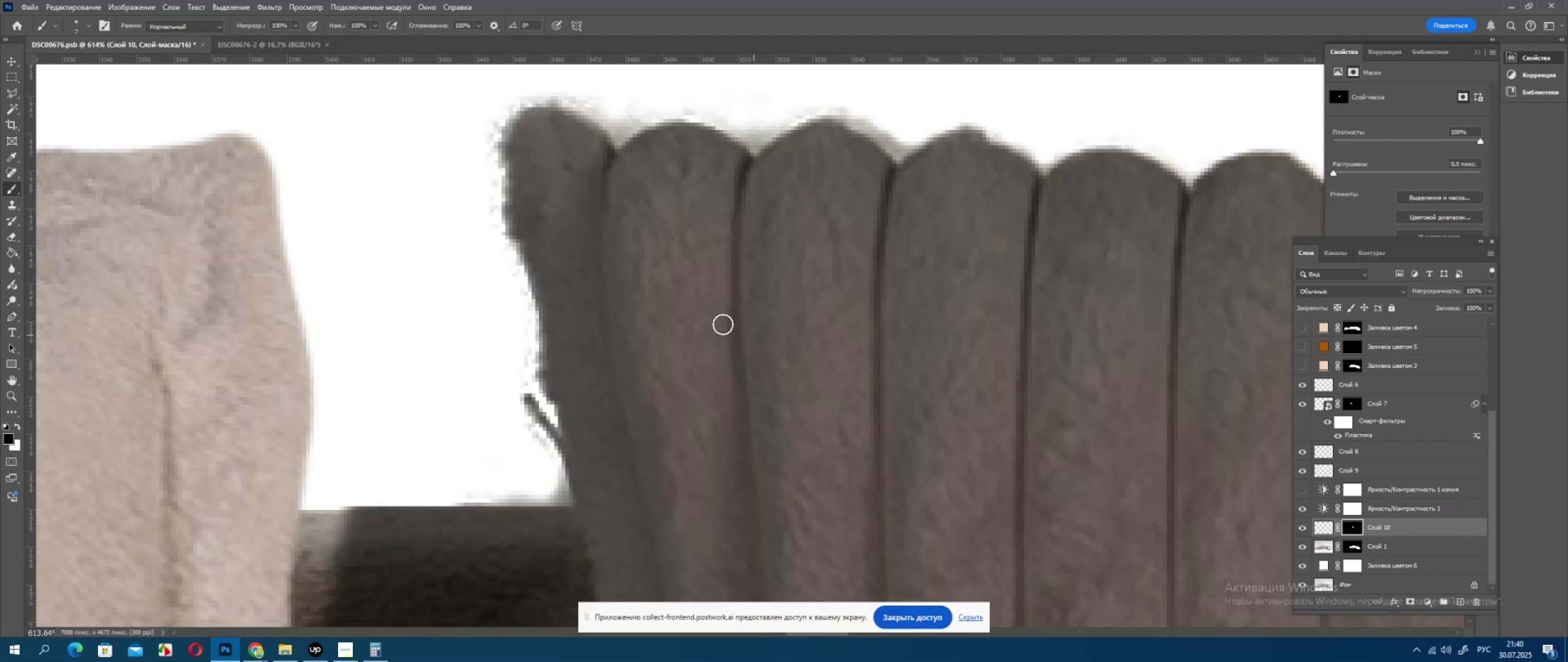 
hold_key(key=Space, duration=0.64)
 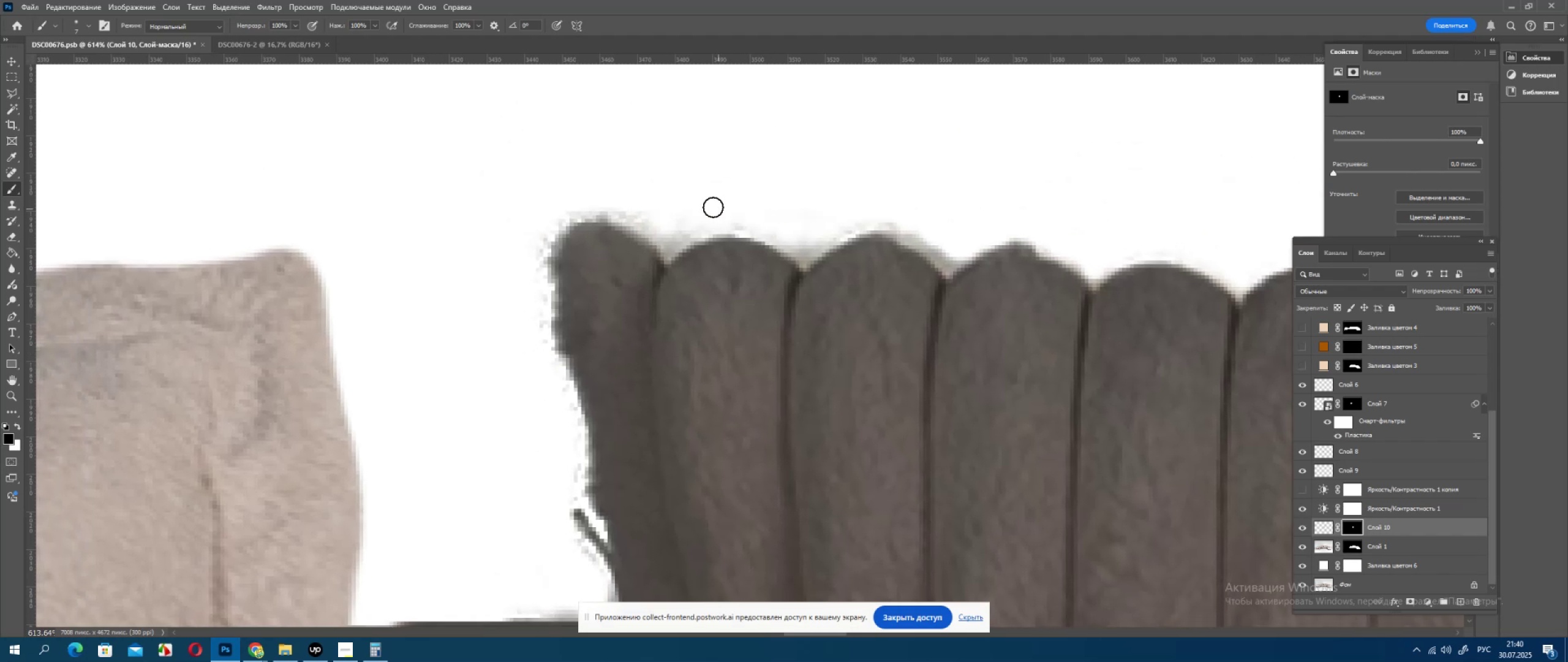 
left_click_drag(start_coordinate=[570, 240], to_coordinate=[619, 355])
 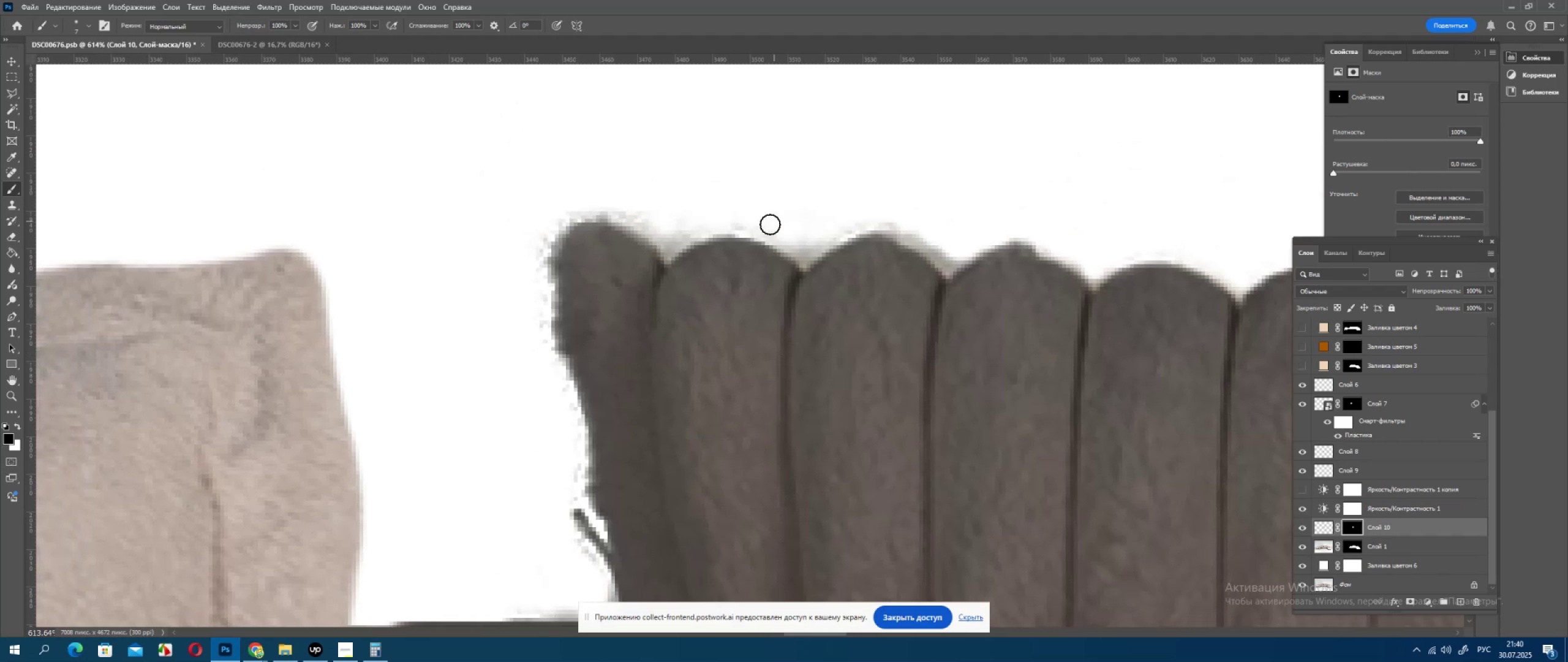 
left_click_drag(start_coordinate=[766, 226], to_coordinate=[718, 209])
 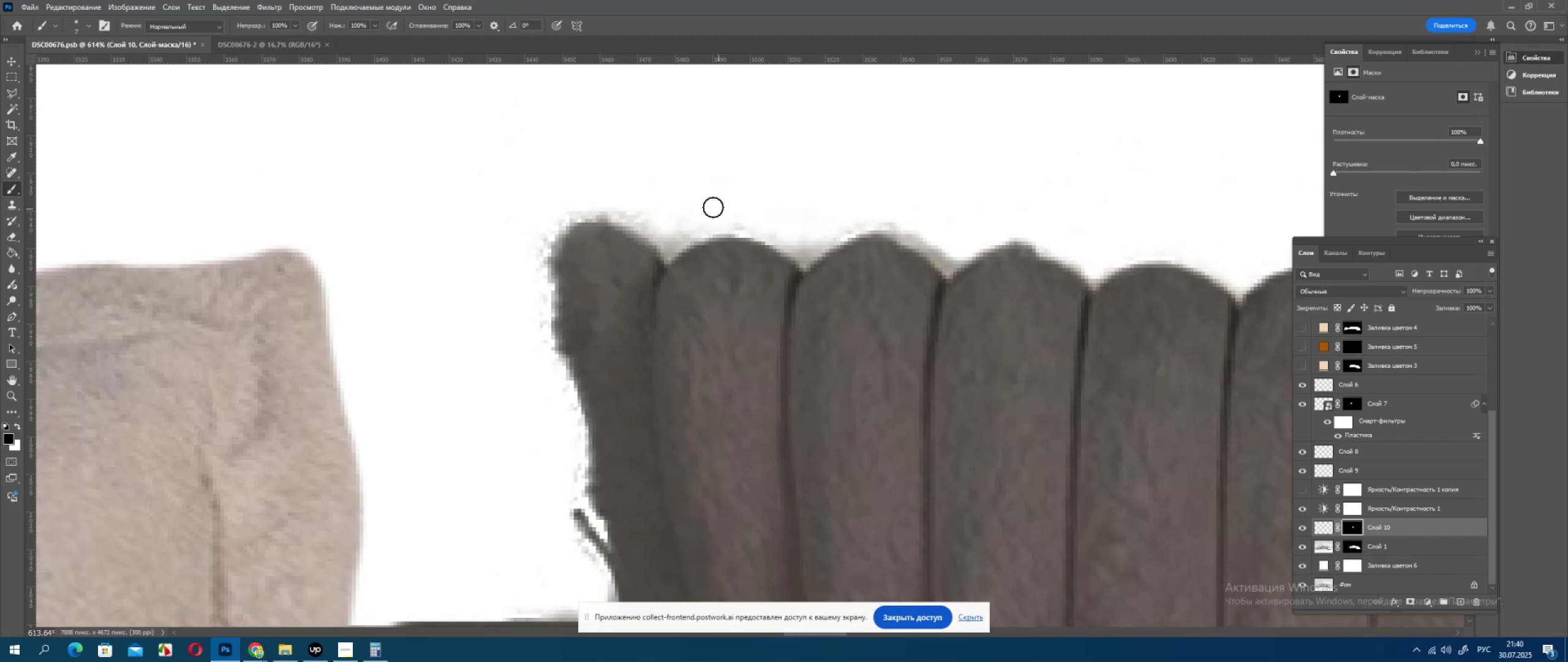 
left_click_drag(start_coordinate=[713, 207], to_coordinate=[774, 230])
 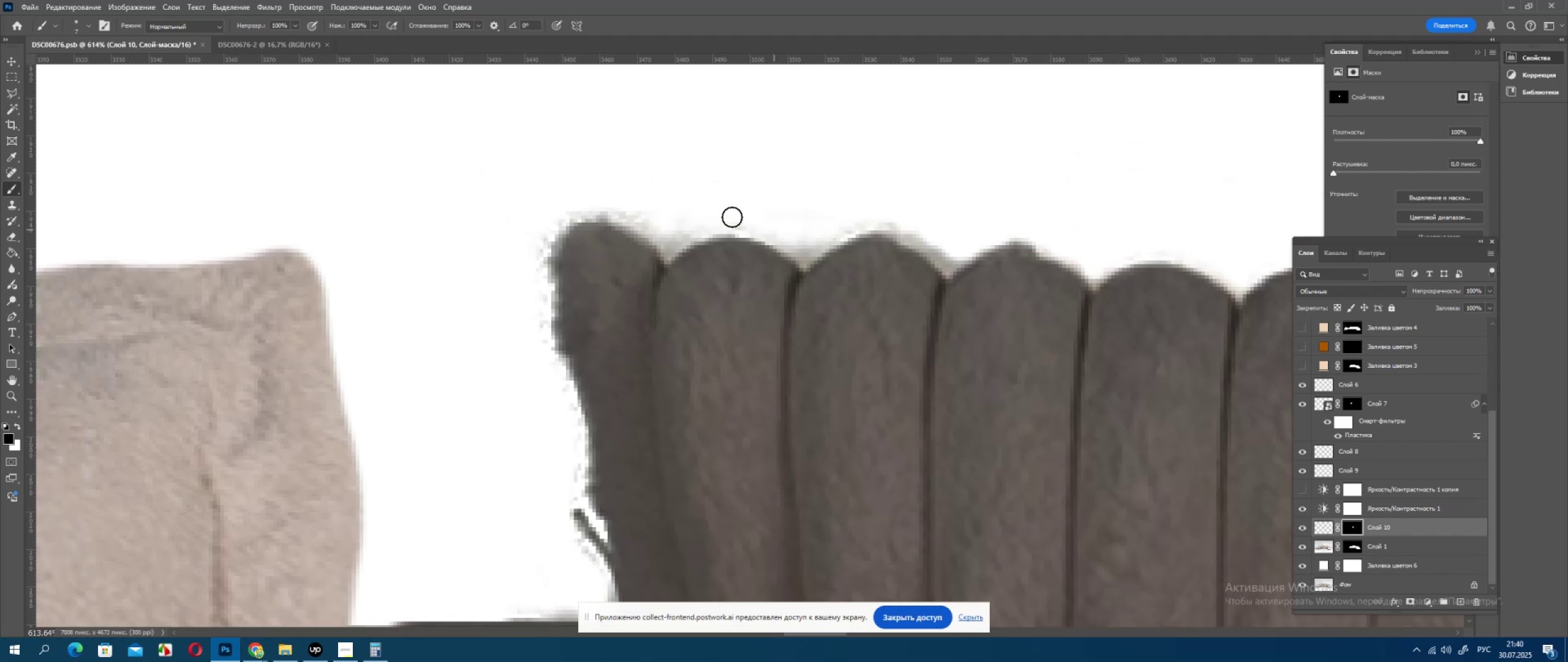 
left_click_drag(start_coordinate=[724, 215], to_coordinate=[783, 235])
 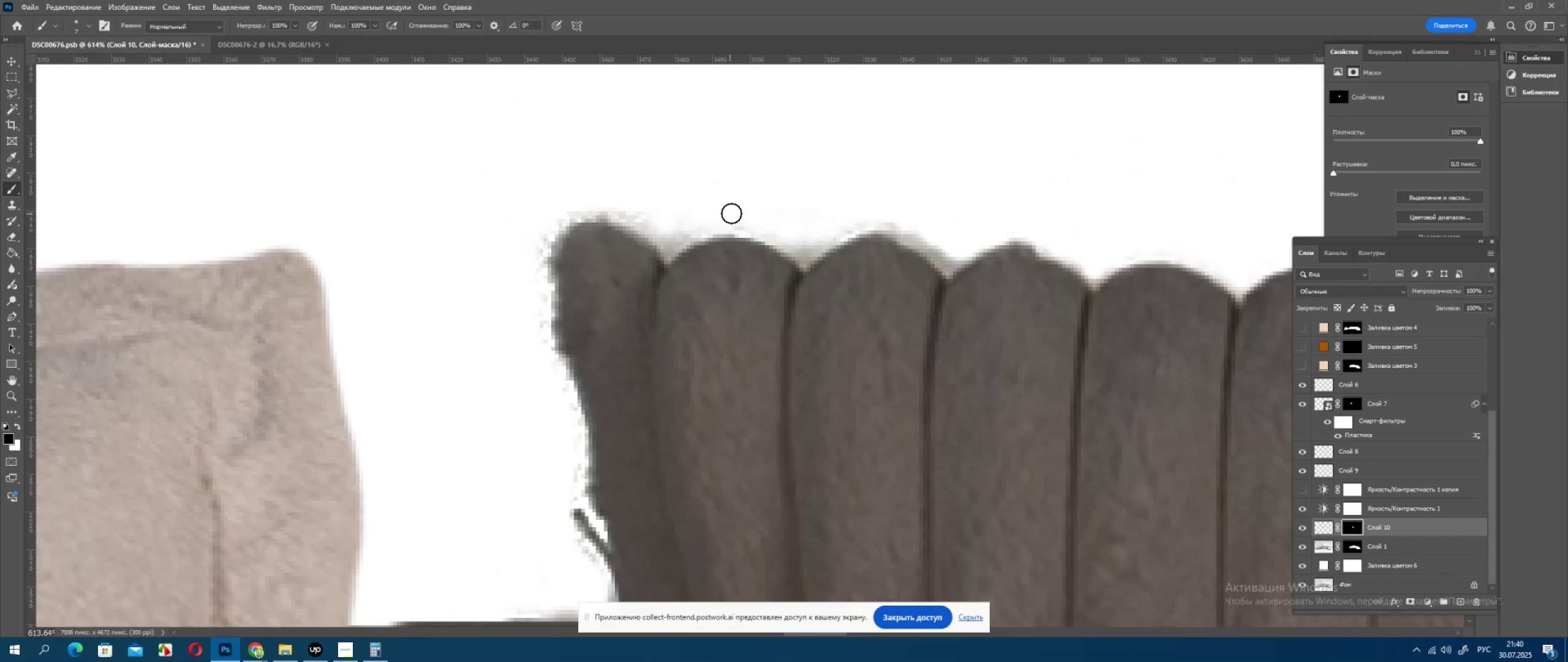 
hold_key(key=AltLeft, duration=1.54)
 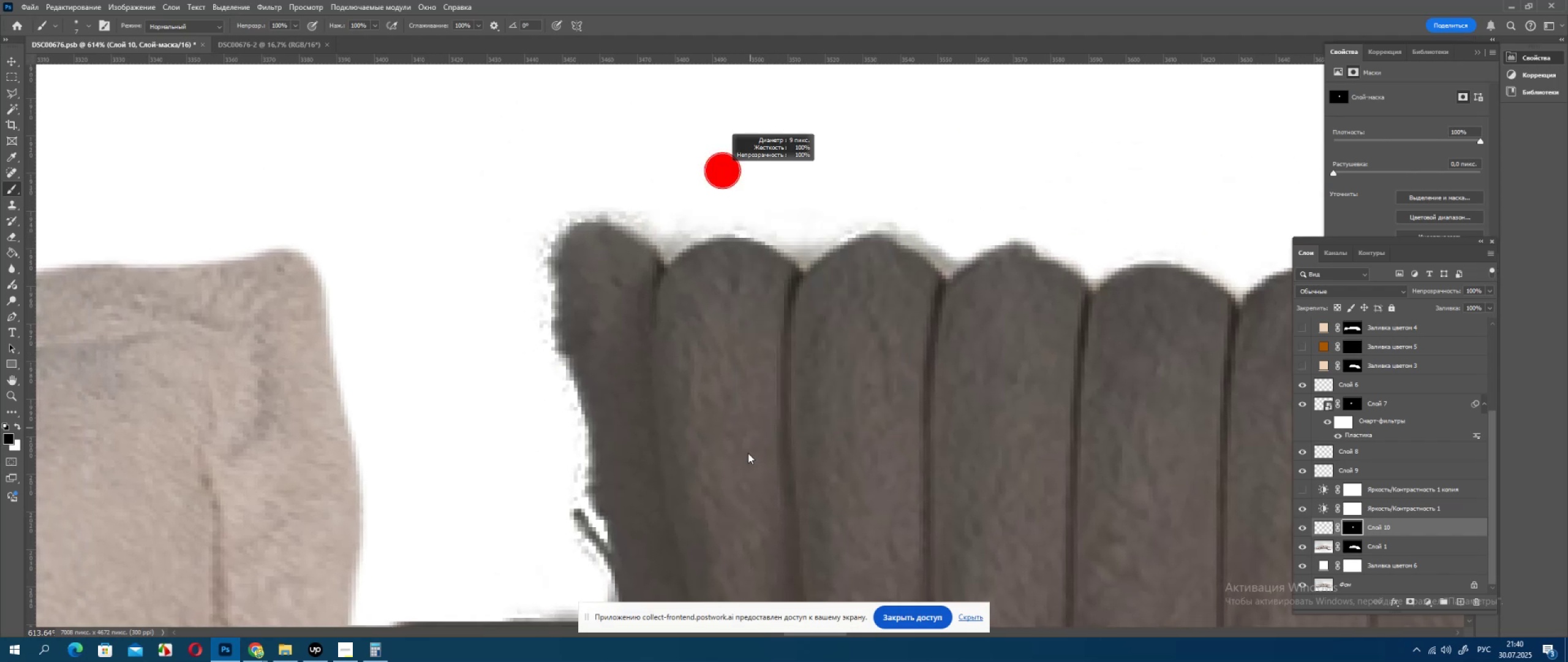 
key(Alt+AltLeft)
 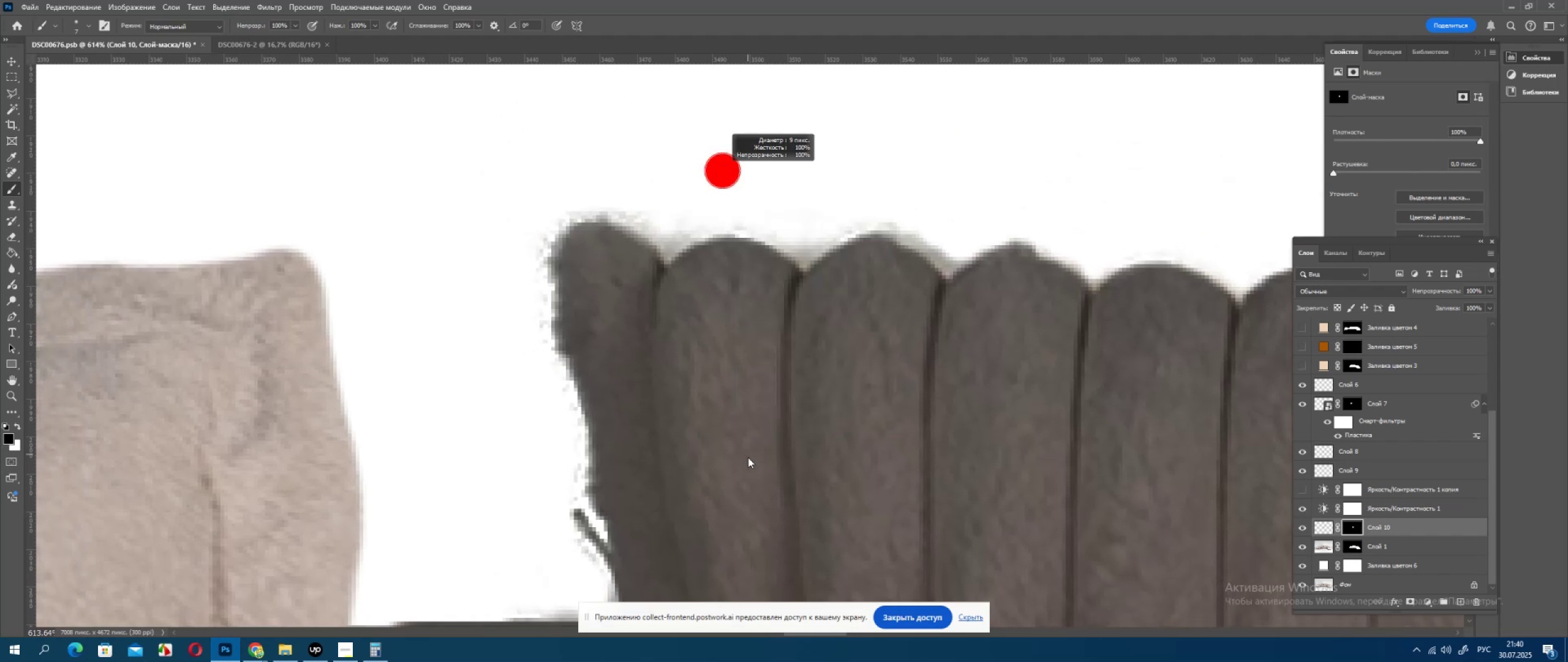 
key(Alt+AltLeft)
 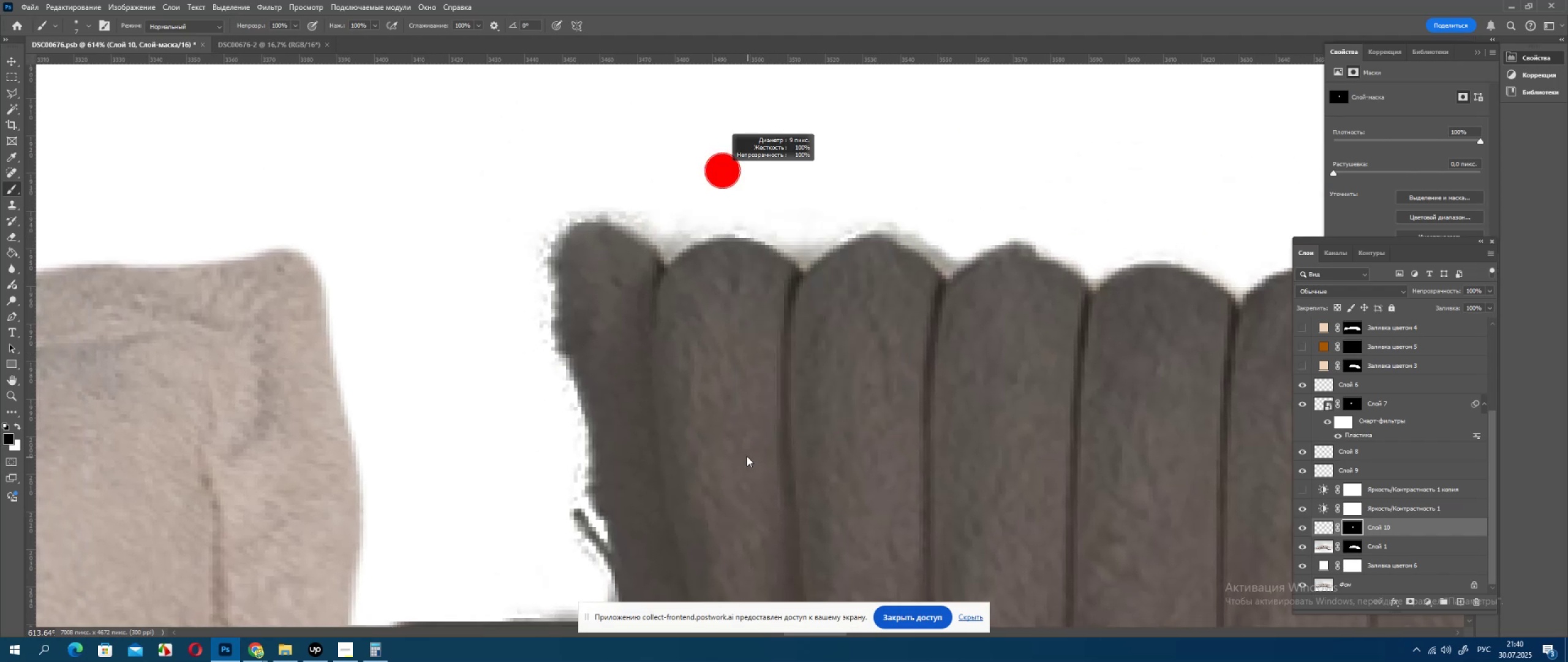 
key(Alt+AltLeft)
 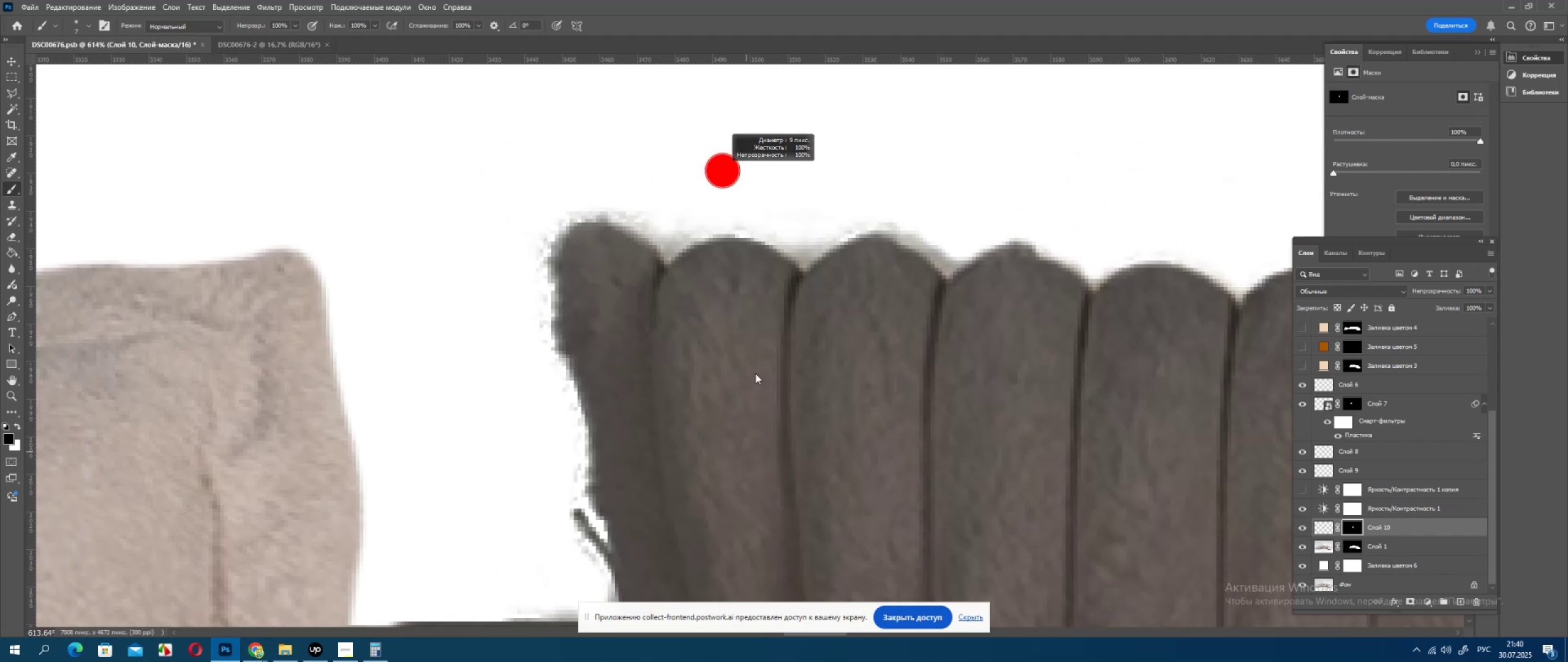 
key(Alt+AltLeft)
 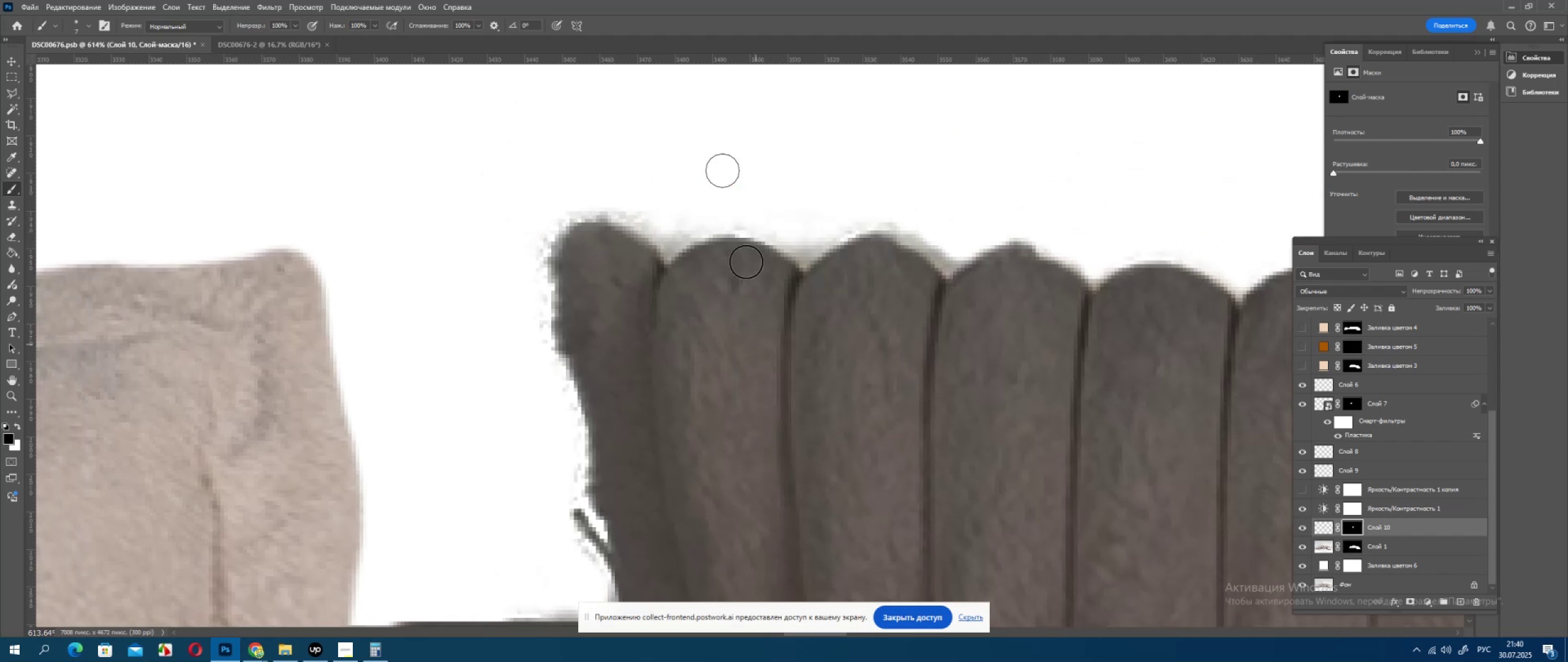 
key(Alt+AltLeft)
 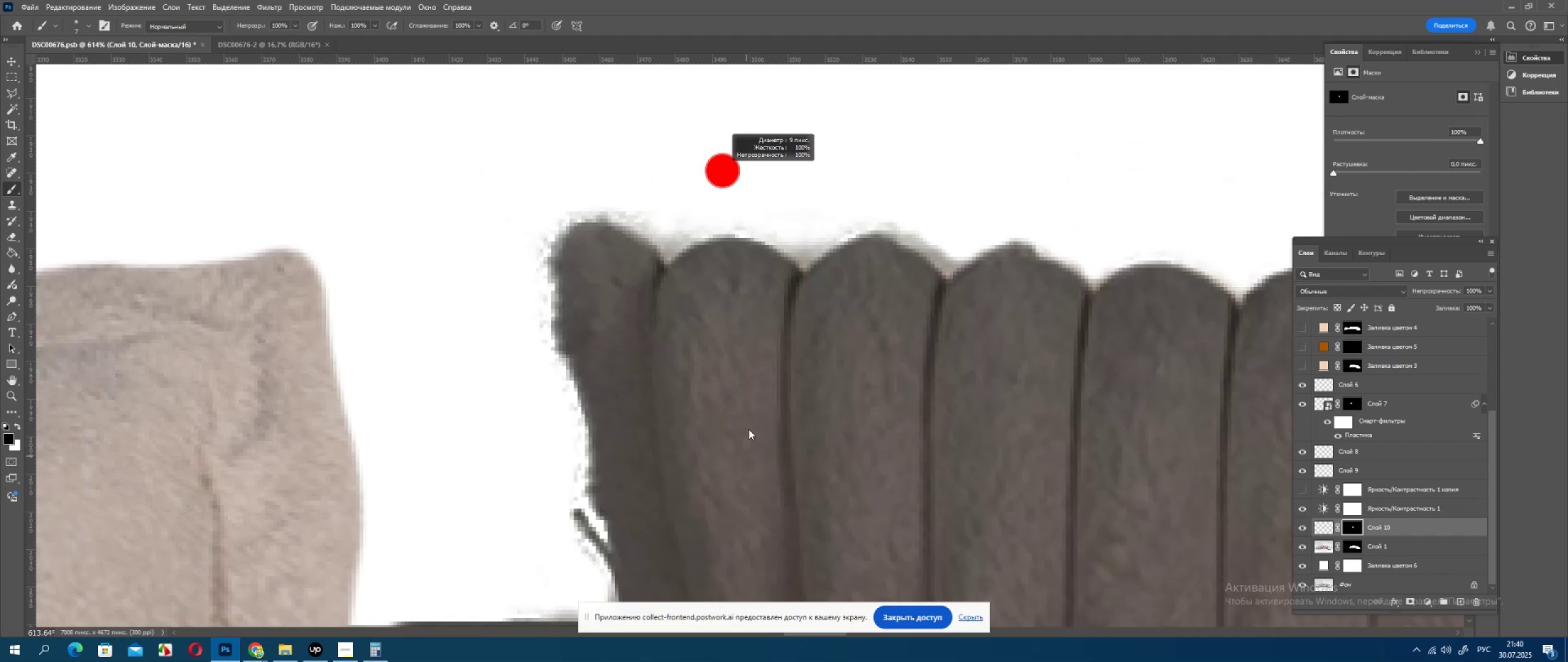 
key(Alt+AltLeft)
 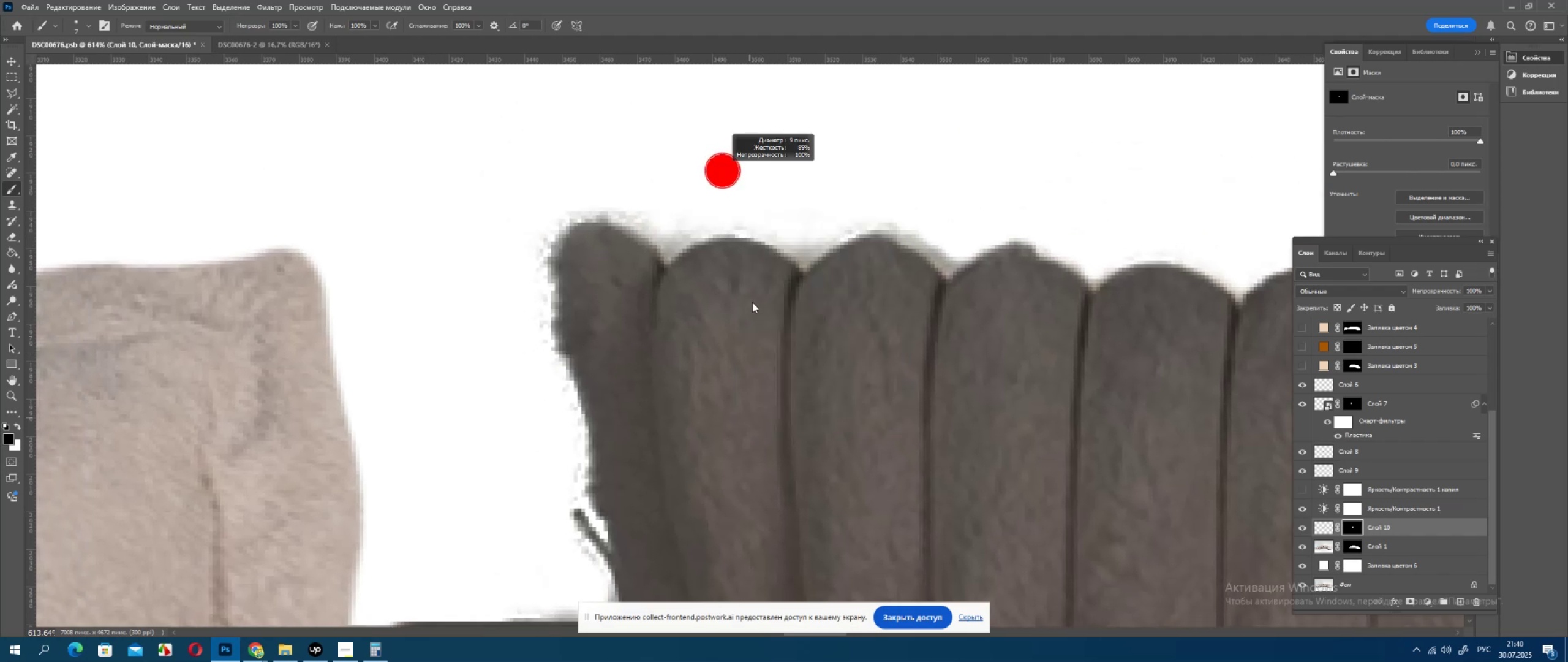 
key(Alt+AltLeft)
 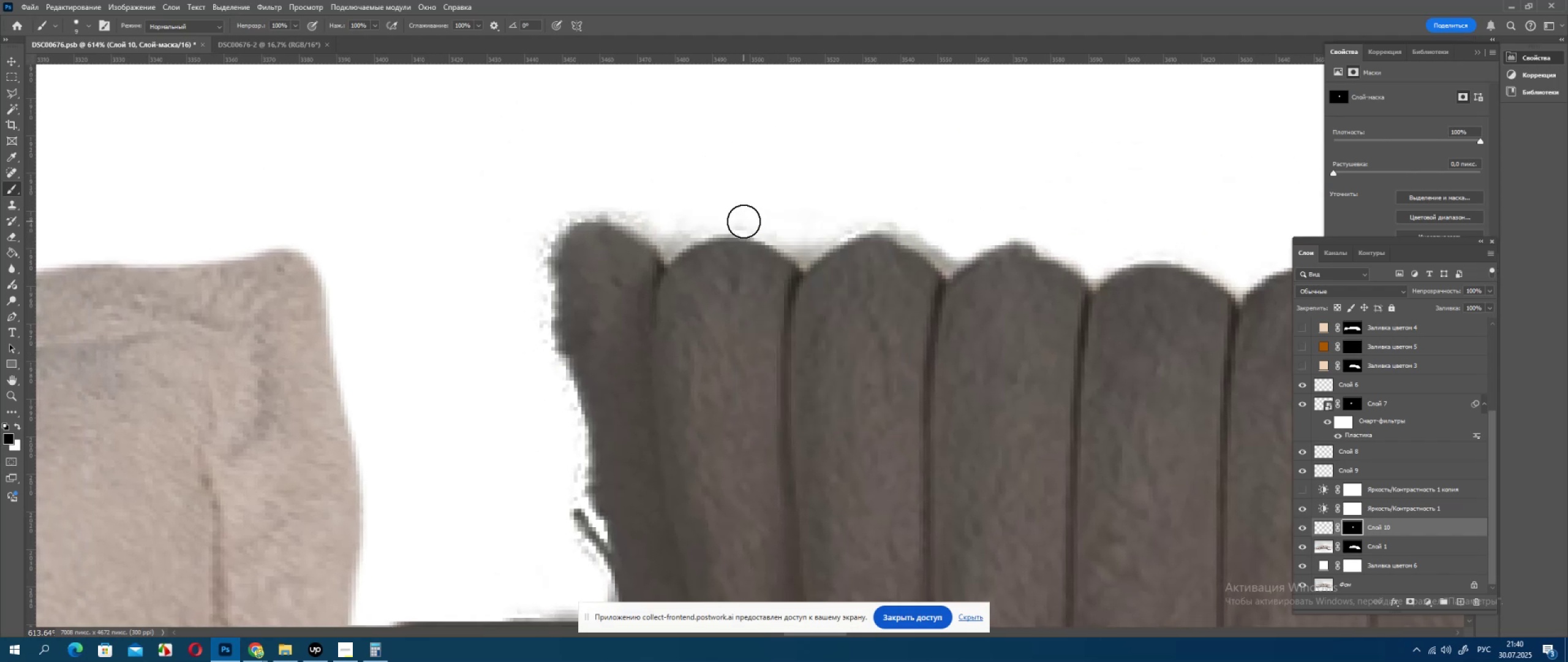 
left_click_drag(start_coordinate=[745, 219], to_coordinate=[748, 221])
 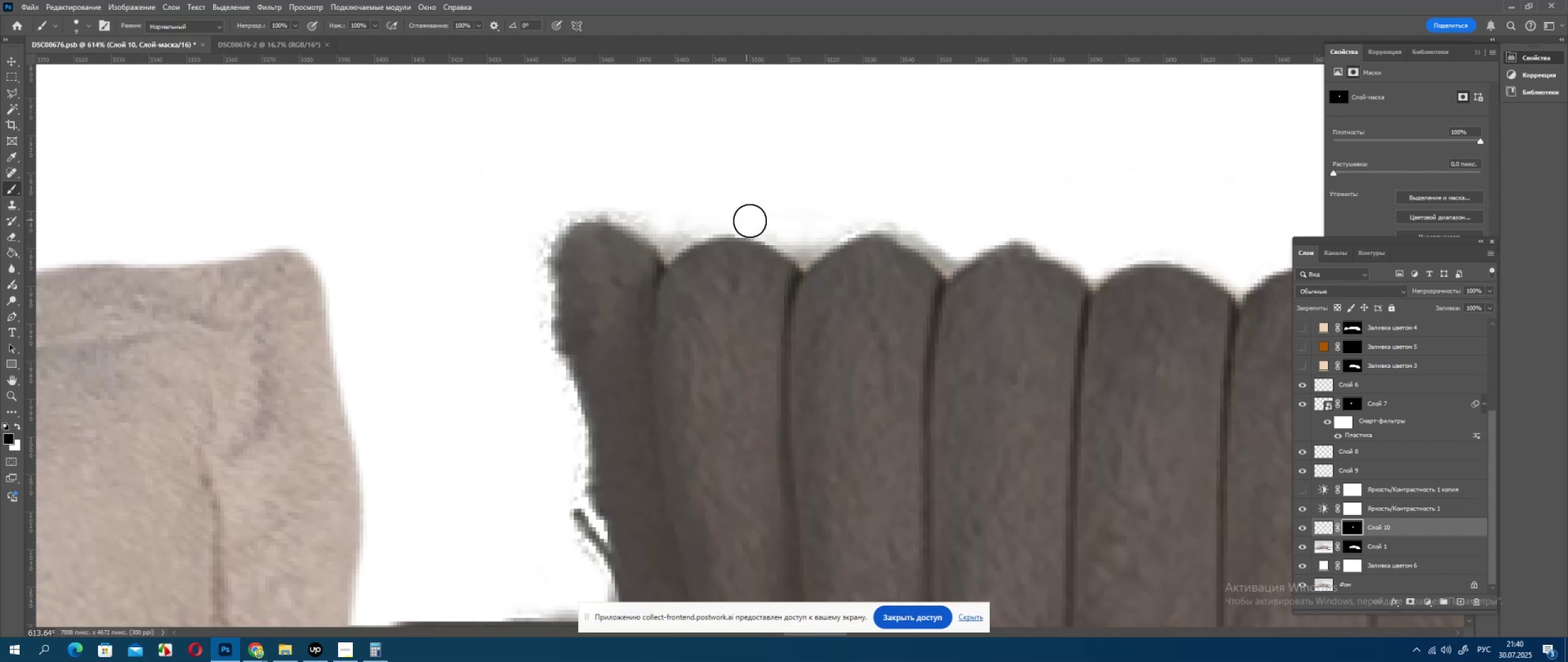 
left_click_drag(start_coordinate=[752, 221], to_coordinate=[766, 224])
 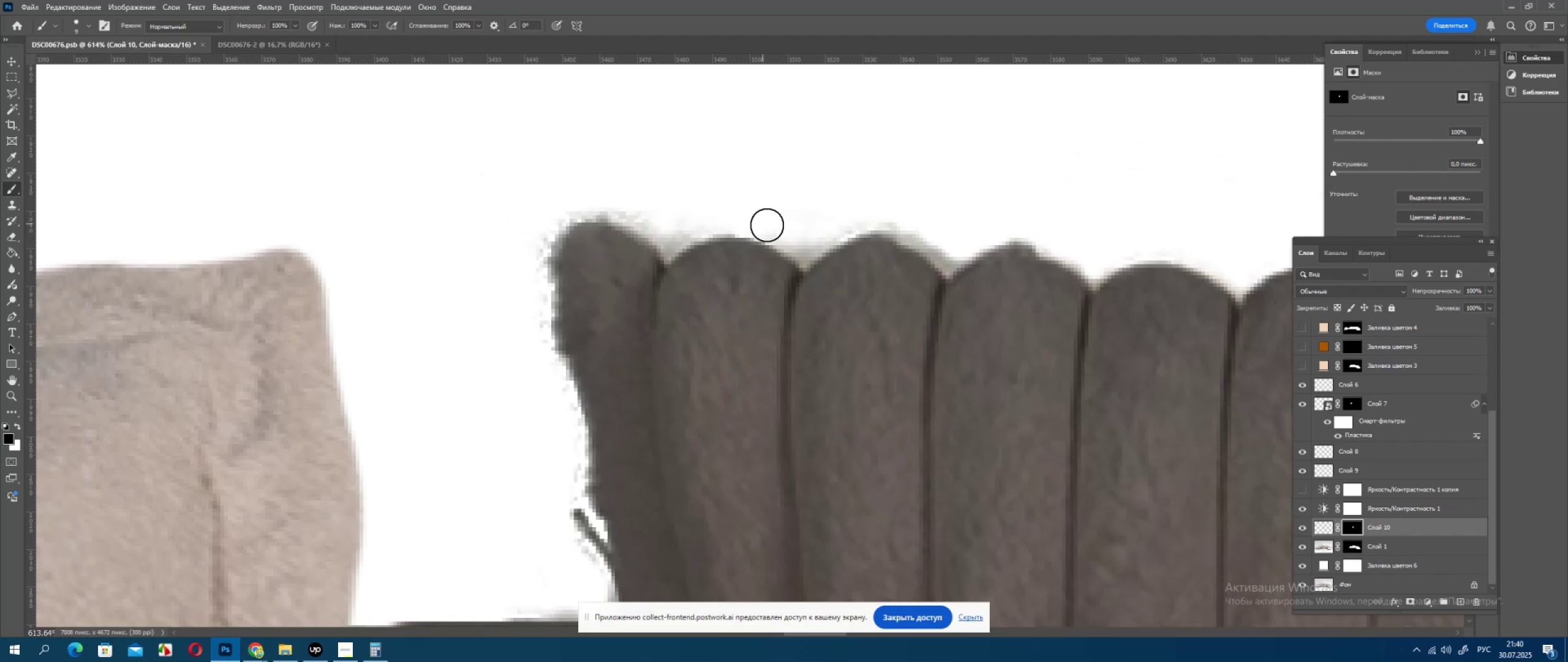 
left_click_drag(start_coordinate=[767, 226], to_coordinate=[774, 226])
 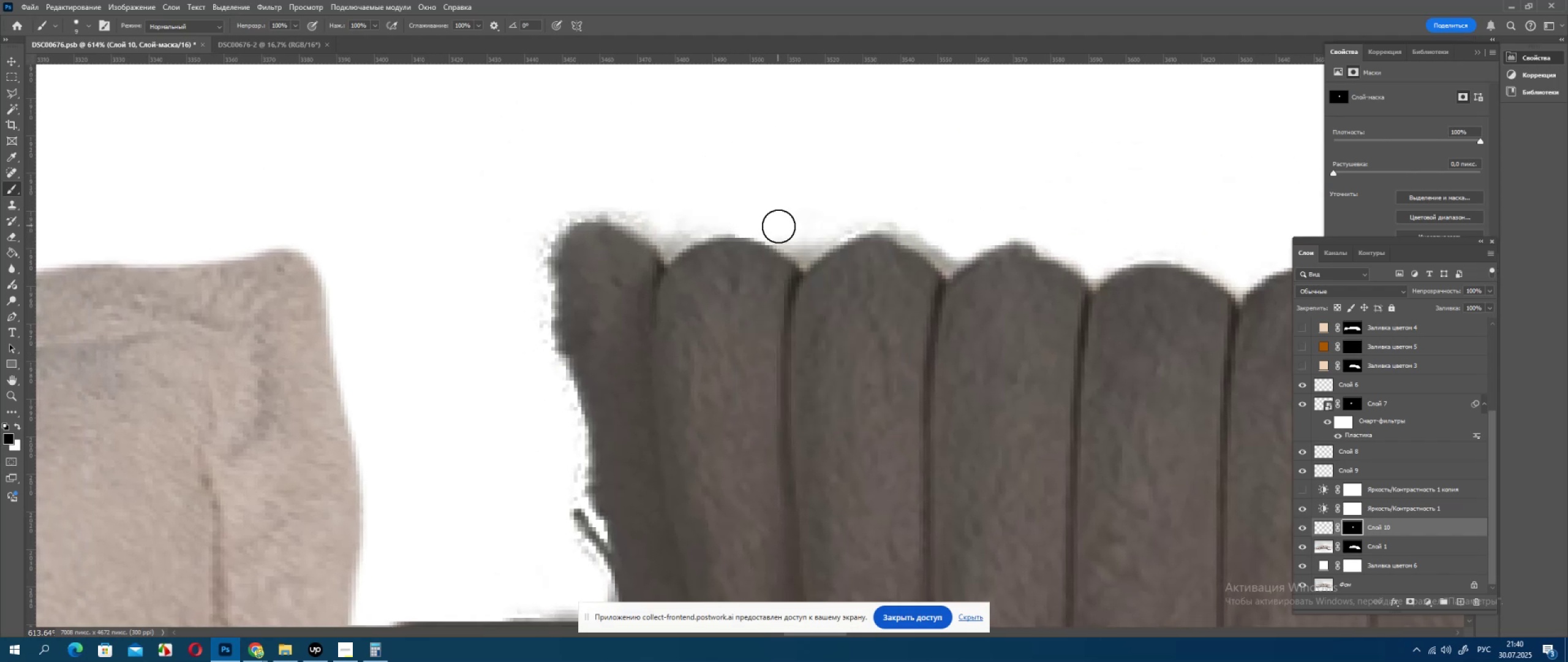 
left_click_drag(start_coordinate=[780, 227], to_coordinate=[798, 230])
 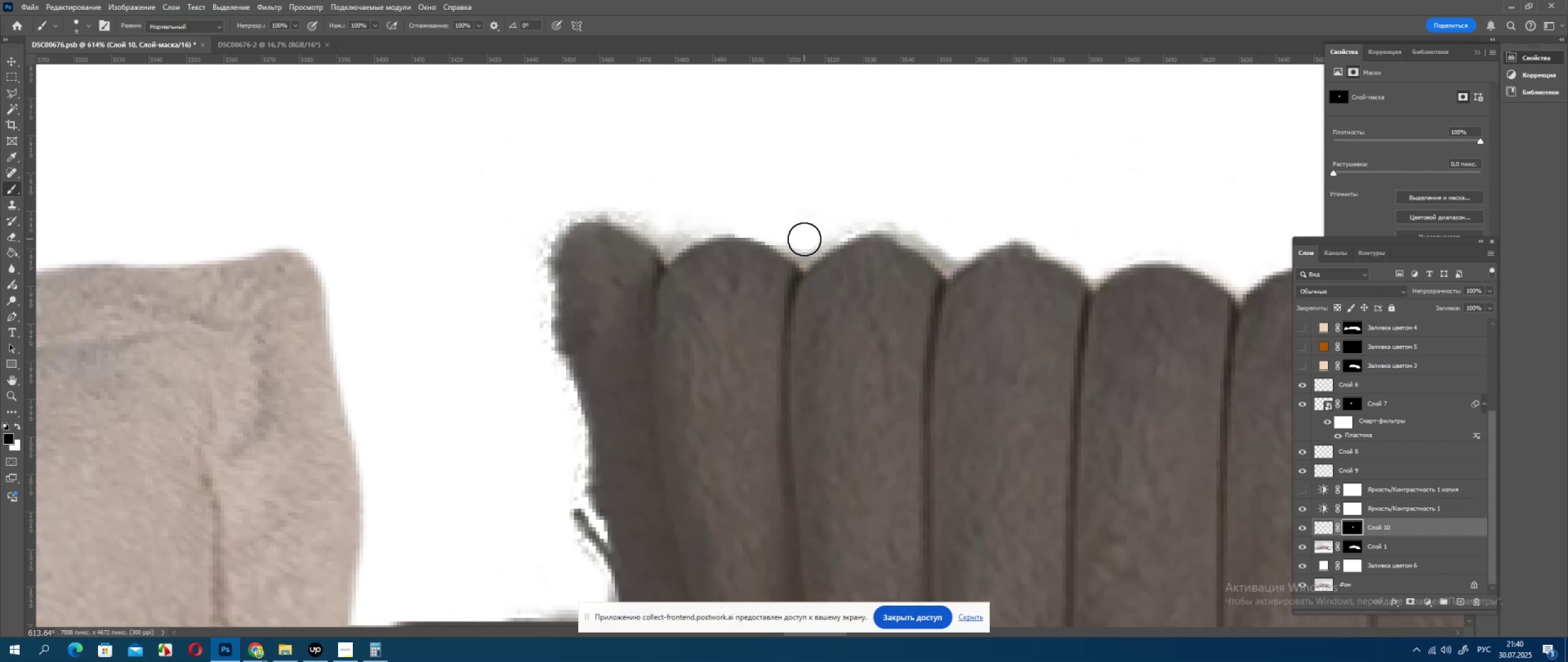 
left_click_drag(start_coordinate=[812, 232], to_coordinate=[824, 223])
 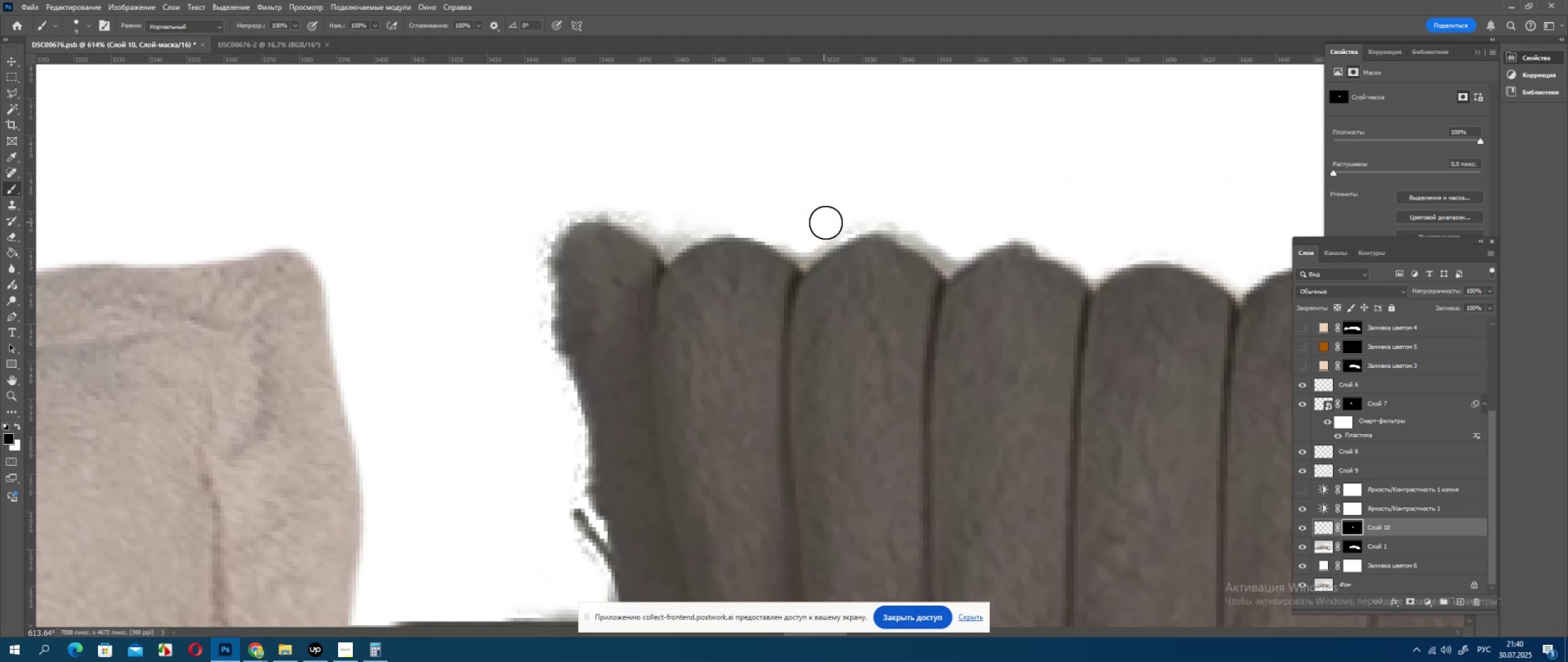 
left_click_drag(start_coordinate=[826, 223], to_coordinate=[830, 218])
 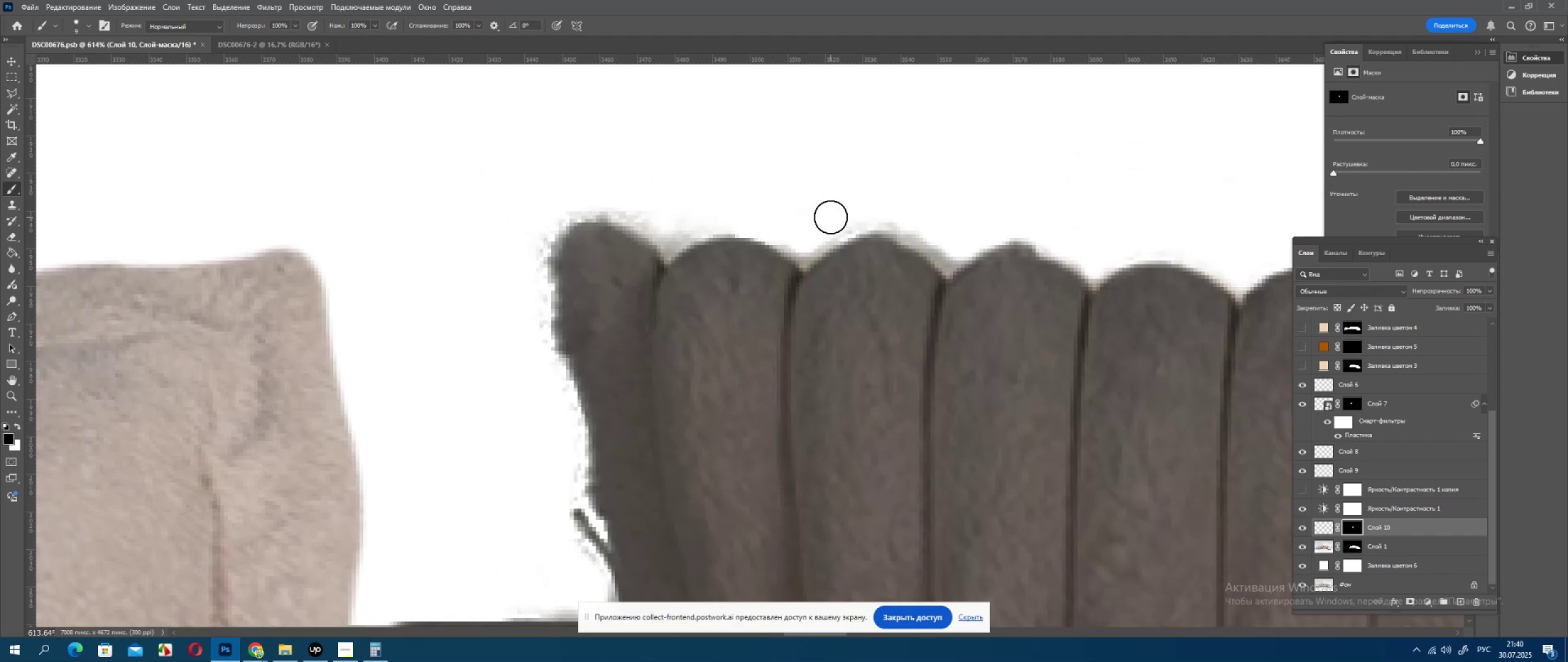 
left_click_drag(start_coordinate=[831, 217], to_coordinate=[824, 225])
 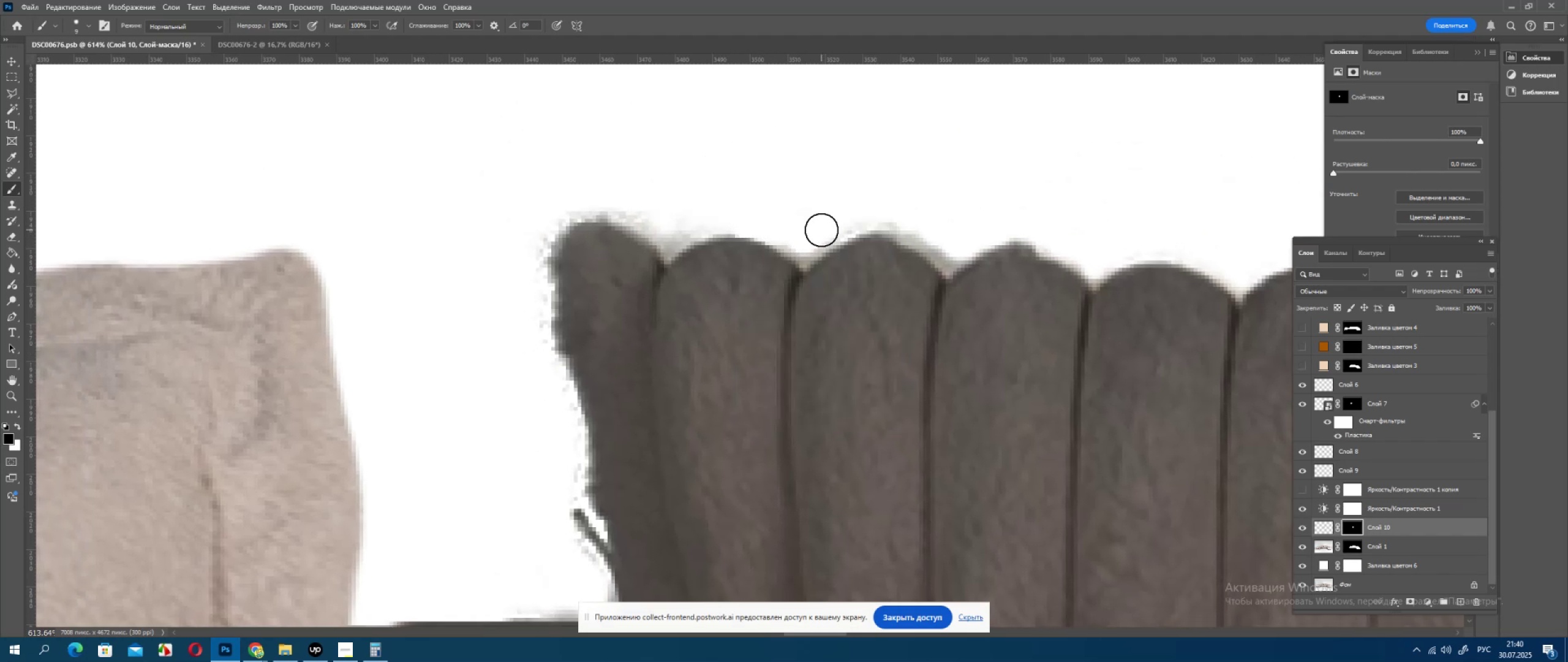 
left_click_drag(start_coordinate=[827, 226], to_coordinate=[840, 221])
 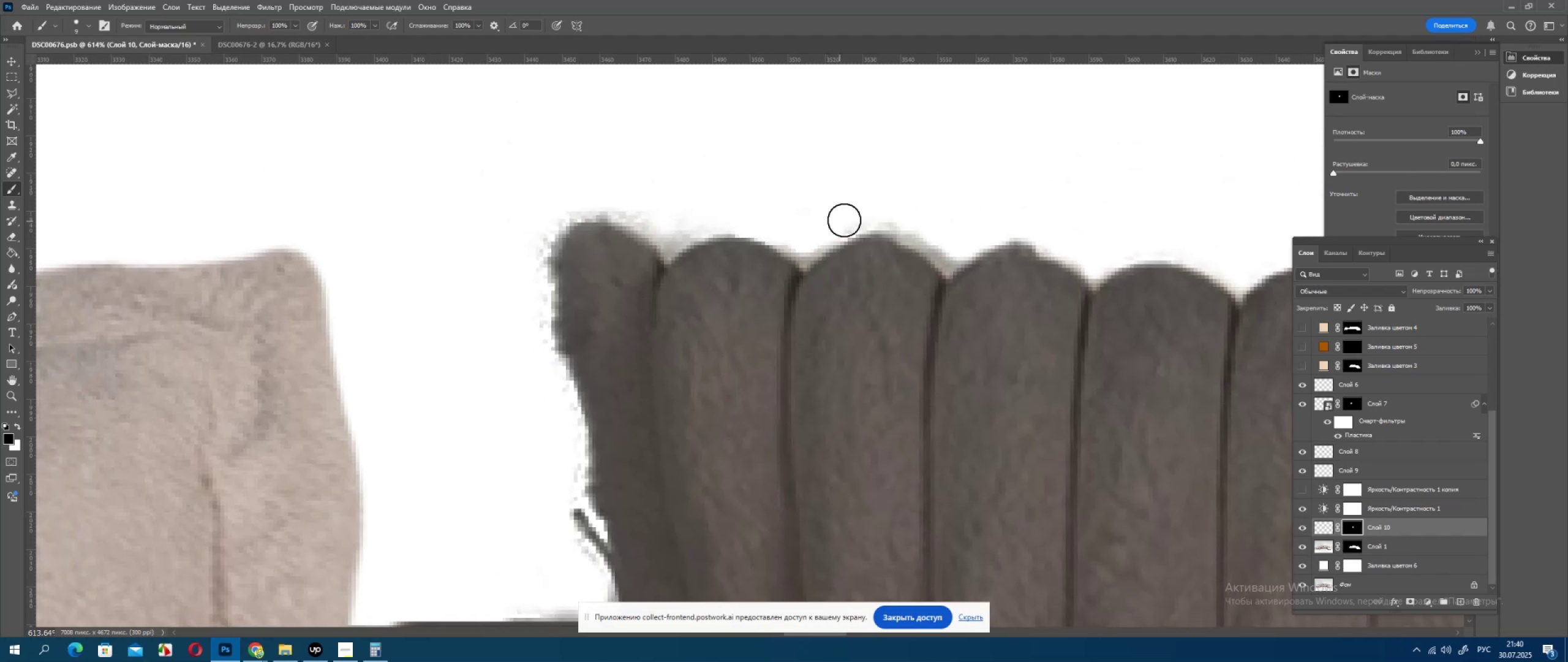 
left_click_drag(start_coordinate=[844, 220], to_coordinate=[851, 217])
 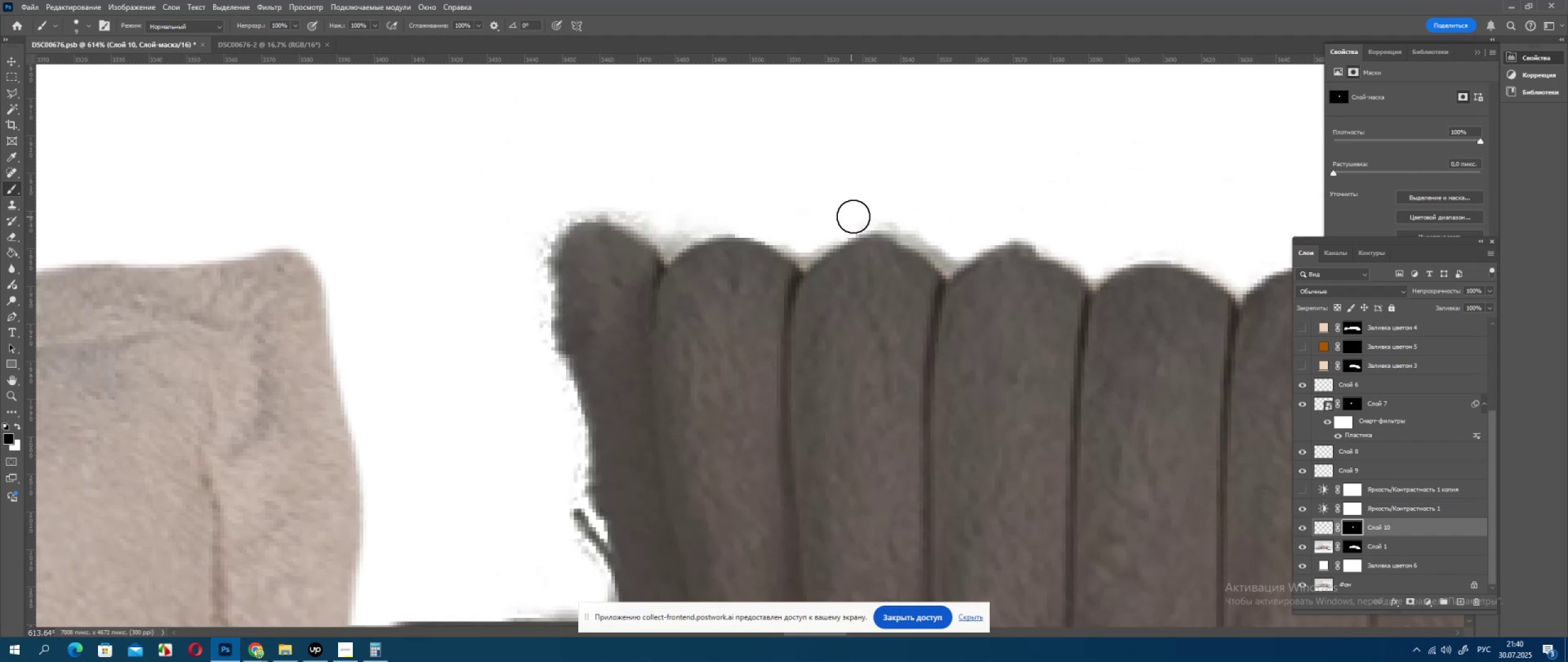 
left_click_drag(start_coordinate=[853, 216], to_coordinate=[867, 210])
 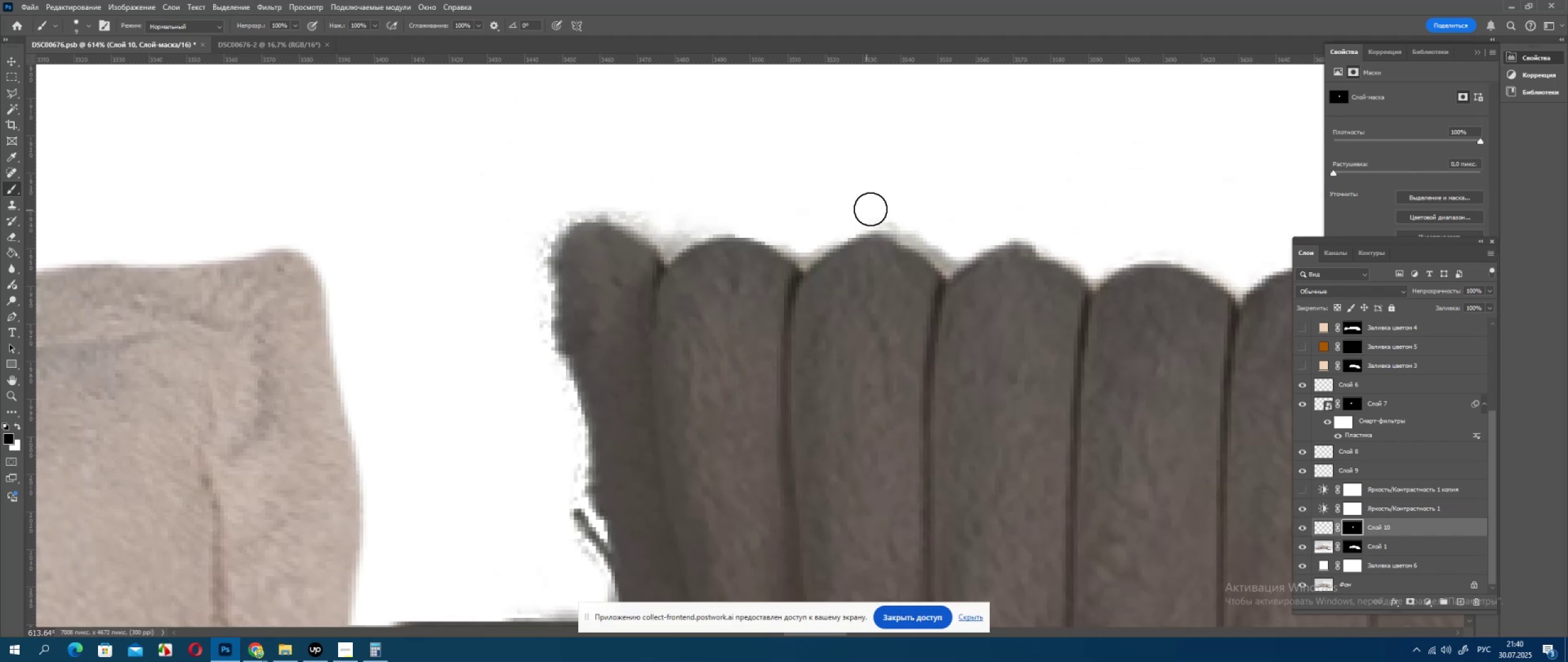 
left_click_drag(start_coordinate=[870, 209], to_coordinate=[887, 207])
 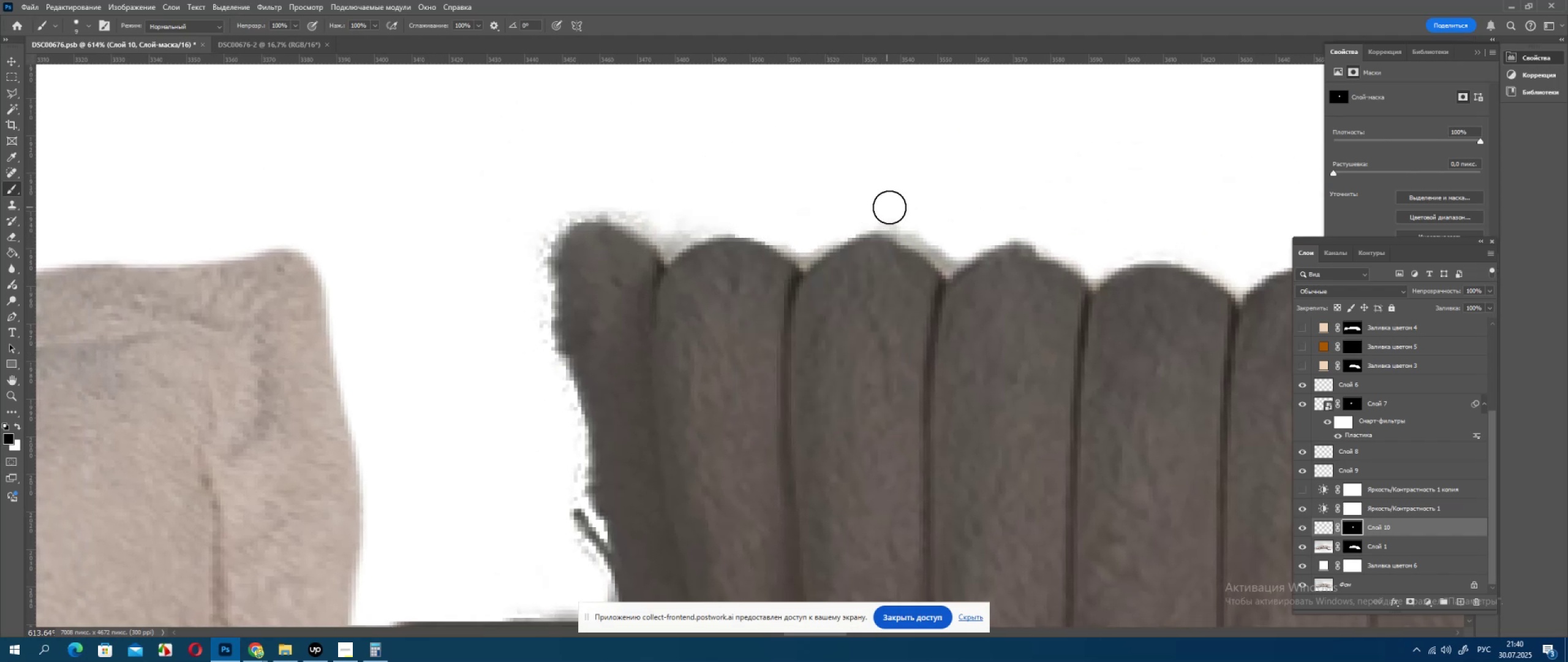 
left_click_drag(start_coordinate=[889, 207], to_coordinate=[907, 211])
 